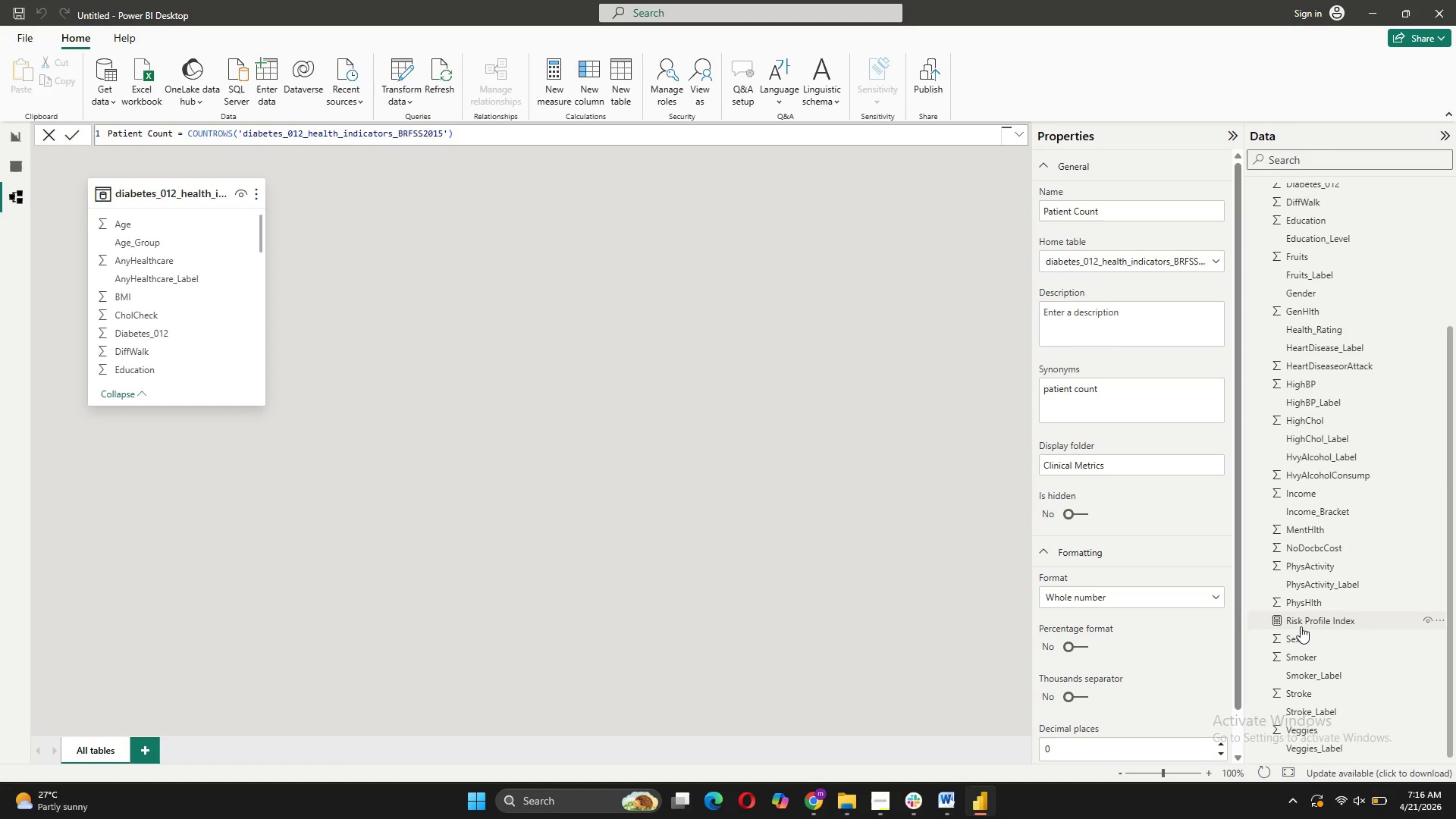 
left_click_drag(start_coordinate=[1299, 623], to_coordinate=[1315, 319])
 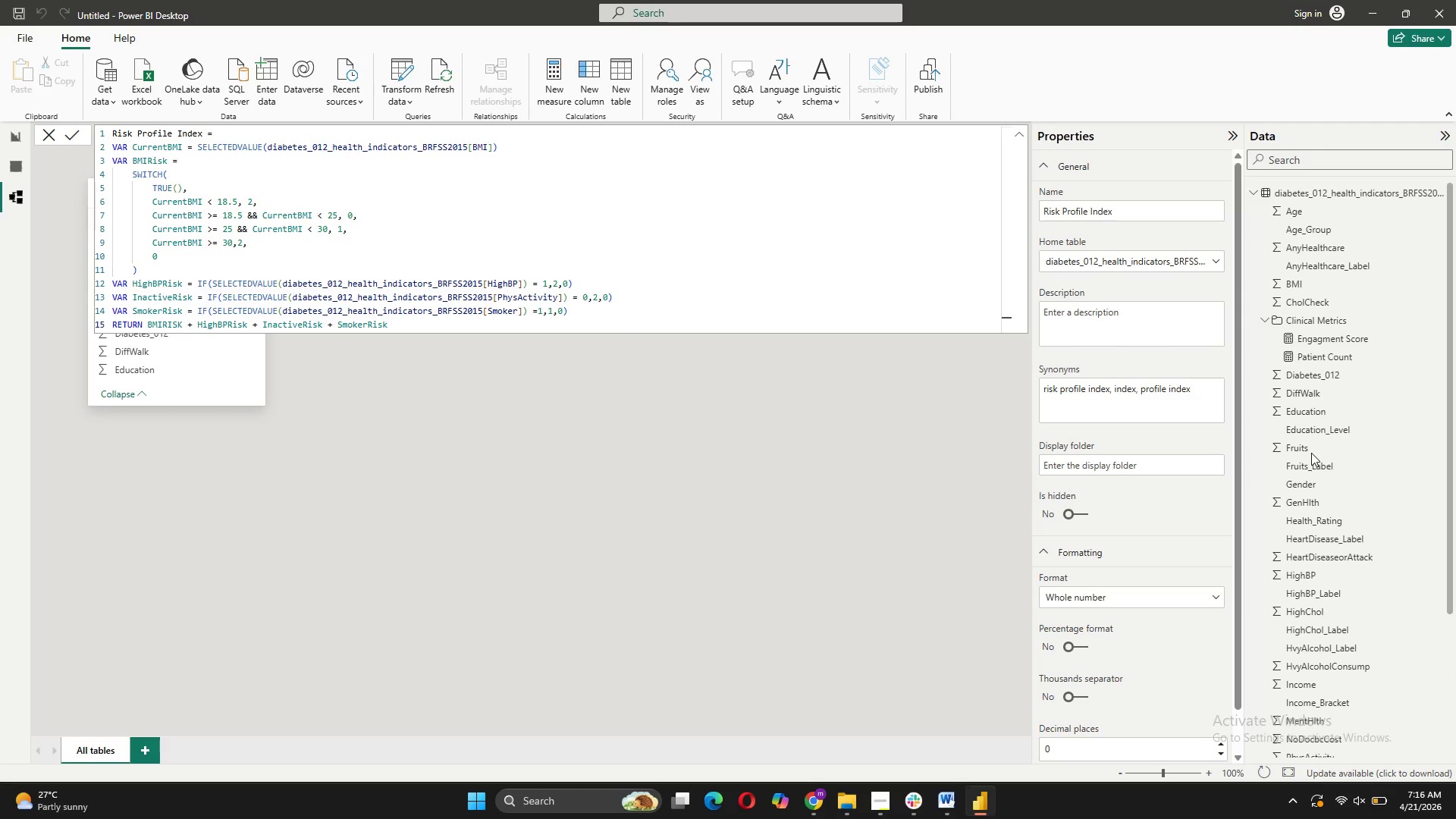 
scroll: coordinate [1402, 293], scroll_direction: up, amount: 8.0
 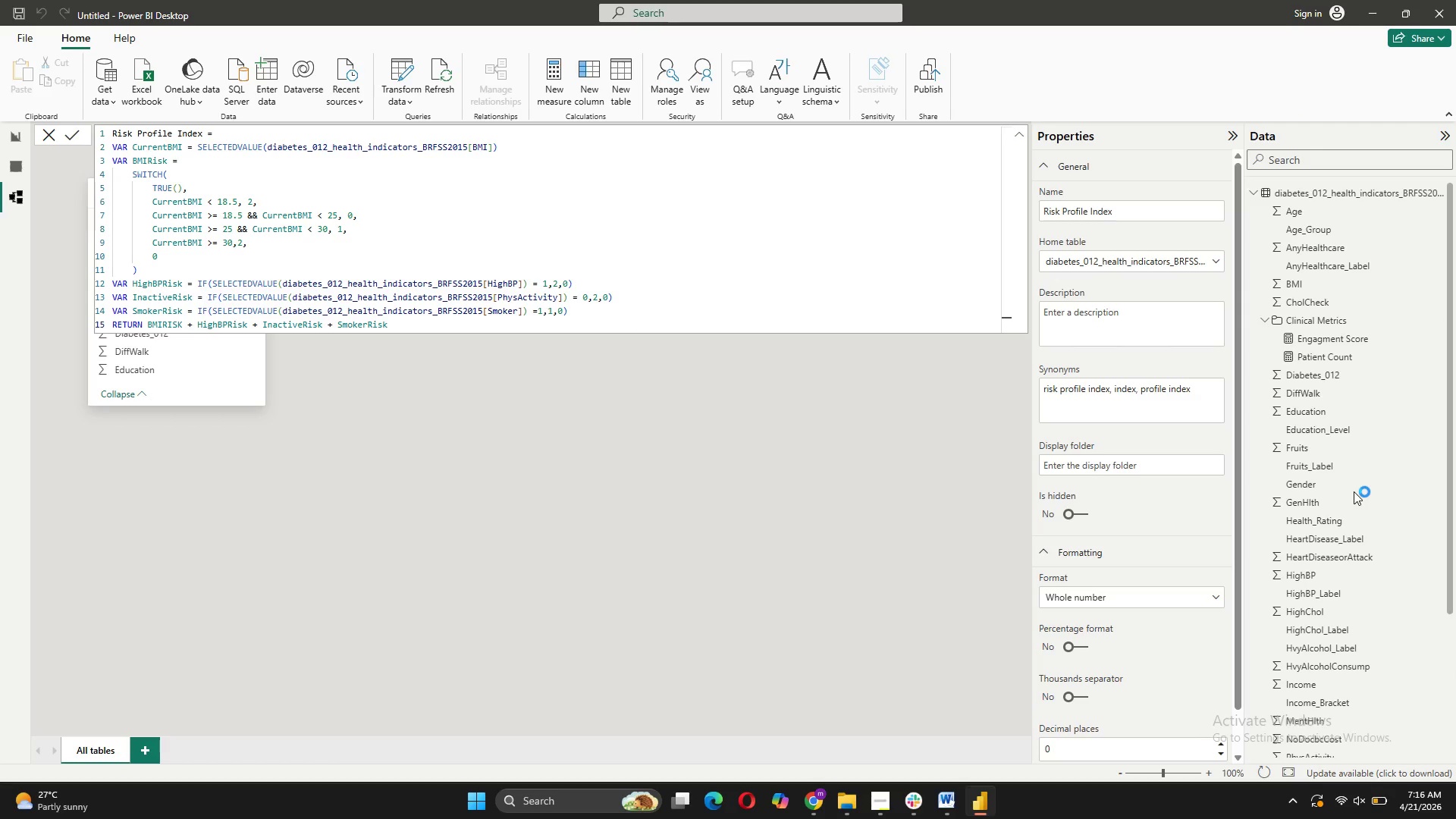 
scroll: coordinate [1367, 543], scroll_direction: down, amount: 14.0
 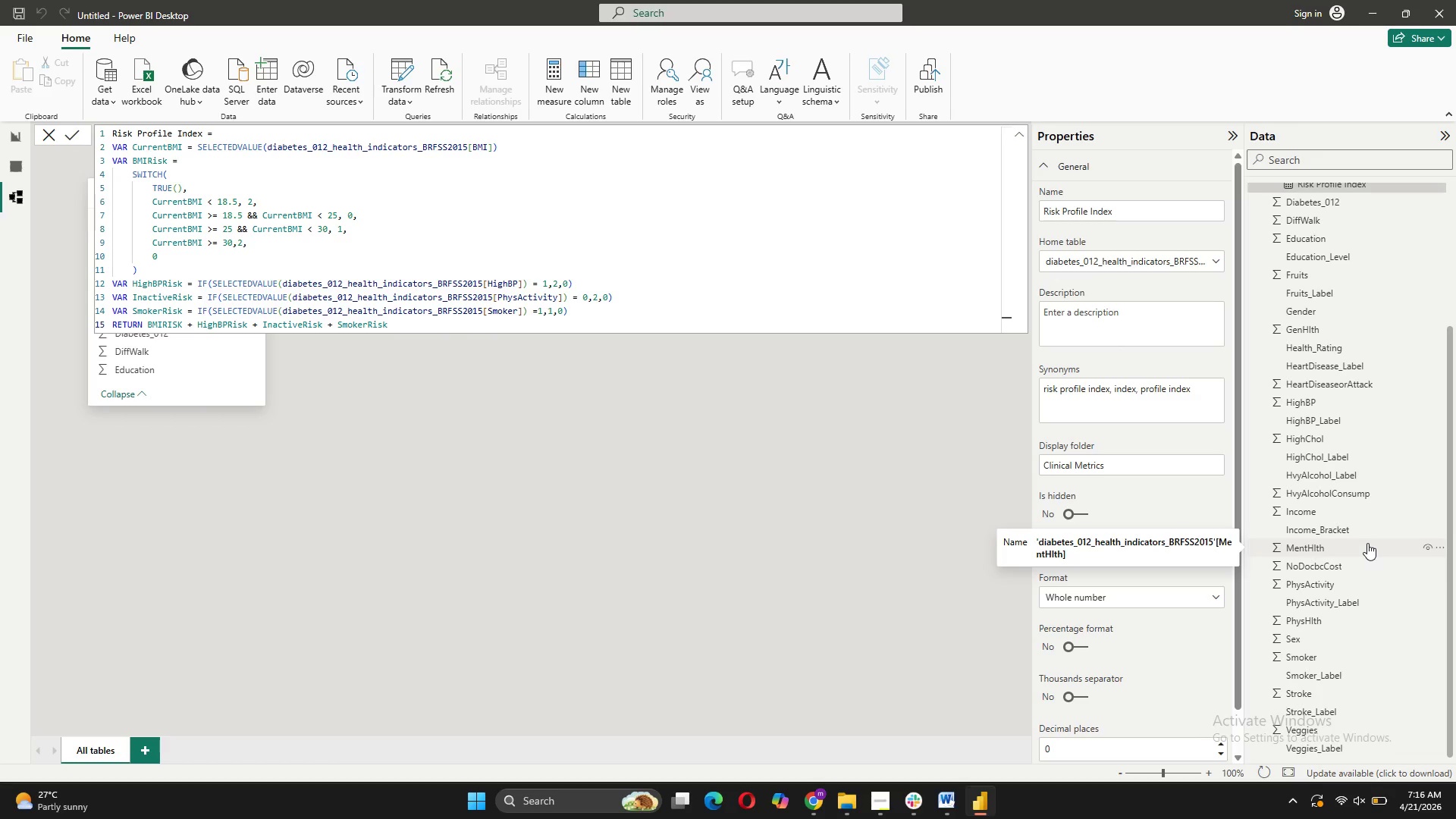 
scroll: coordinate [1367, 543], scroll_direction: up, amount: 5.0
 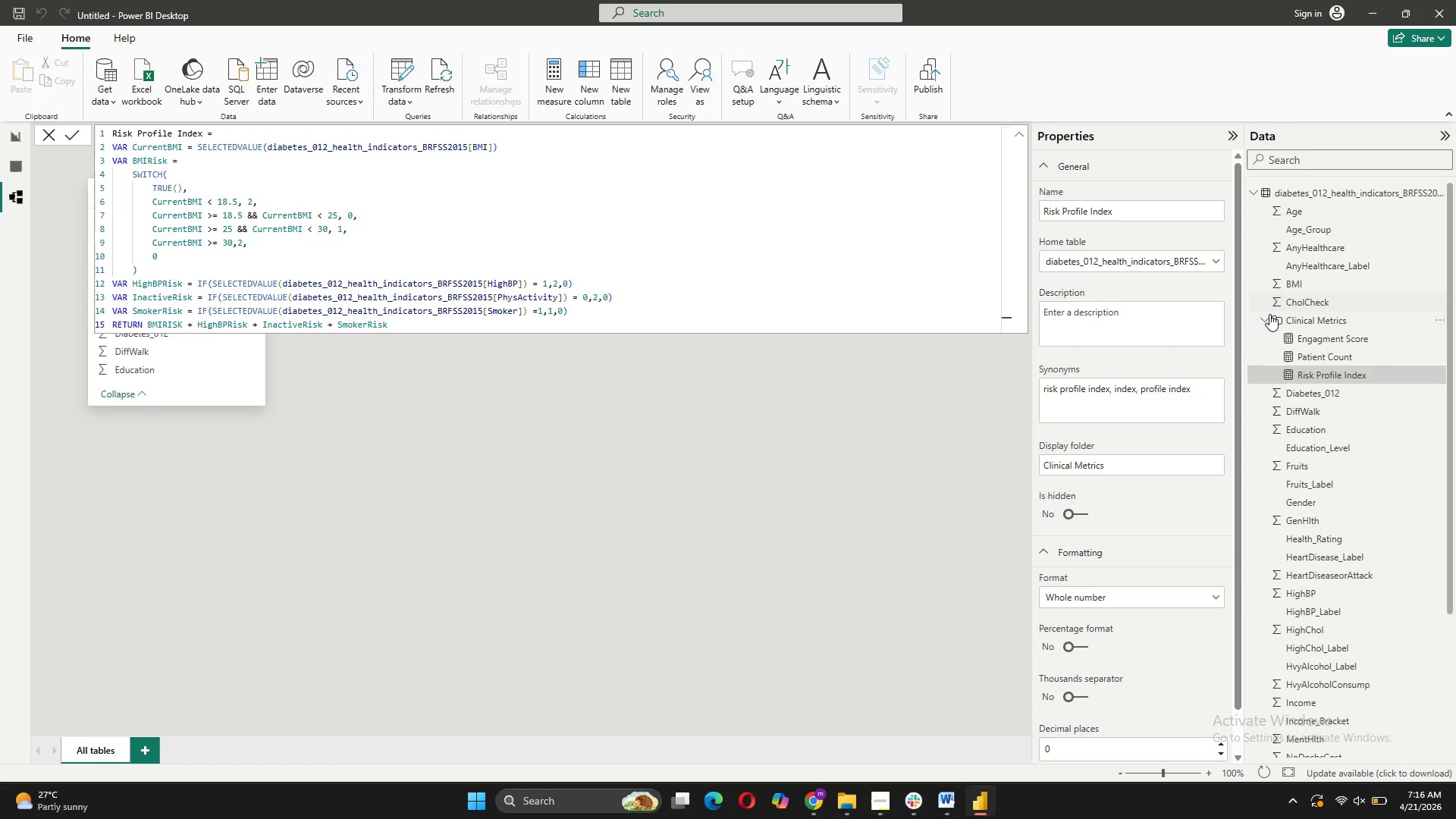 
left_click([1269, 314])
 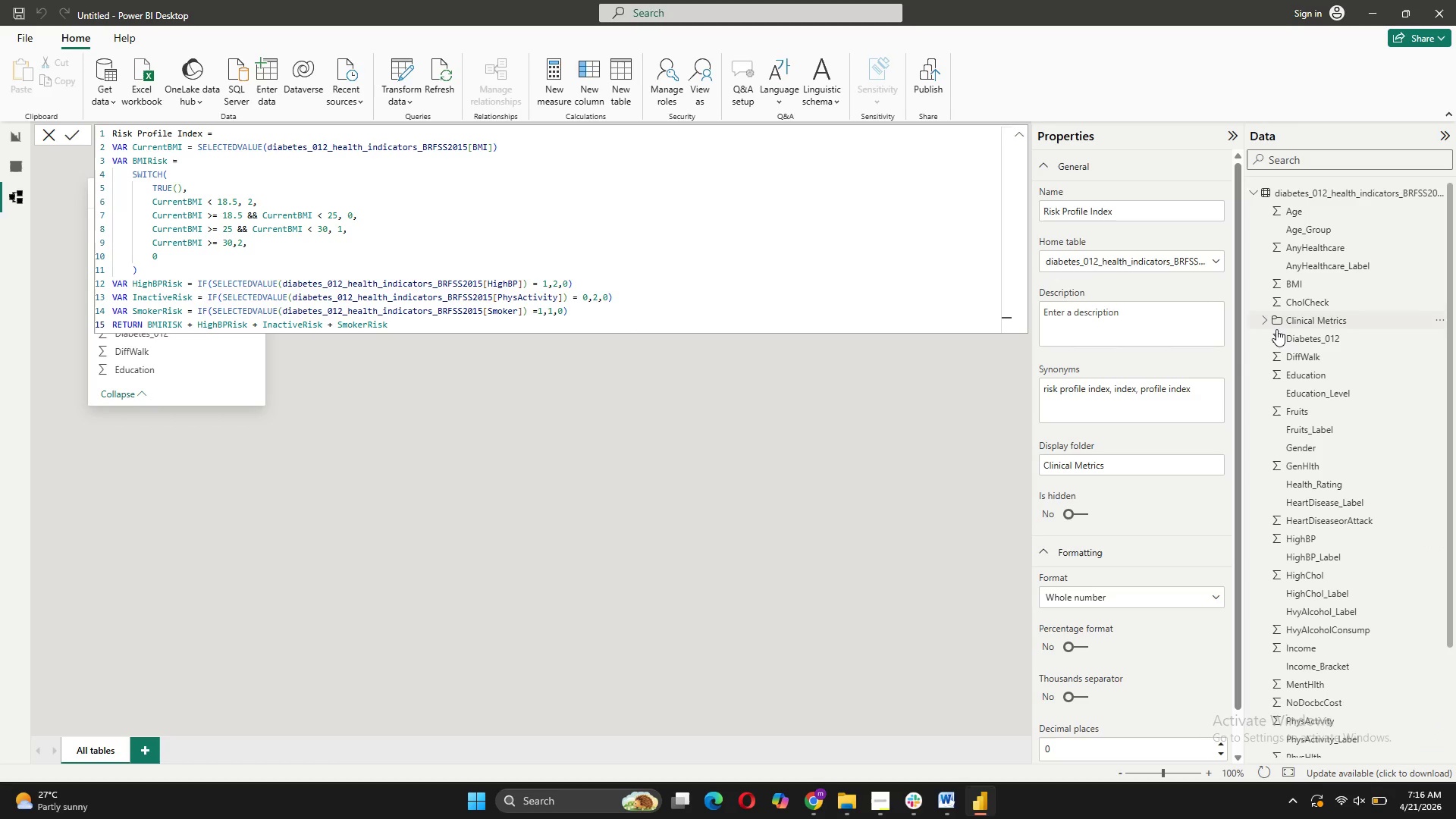 
mouse_move([1276, 331])
 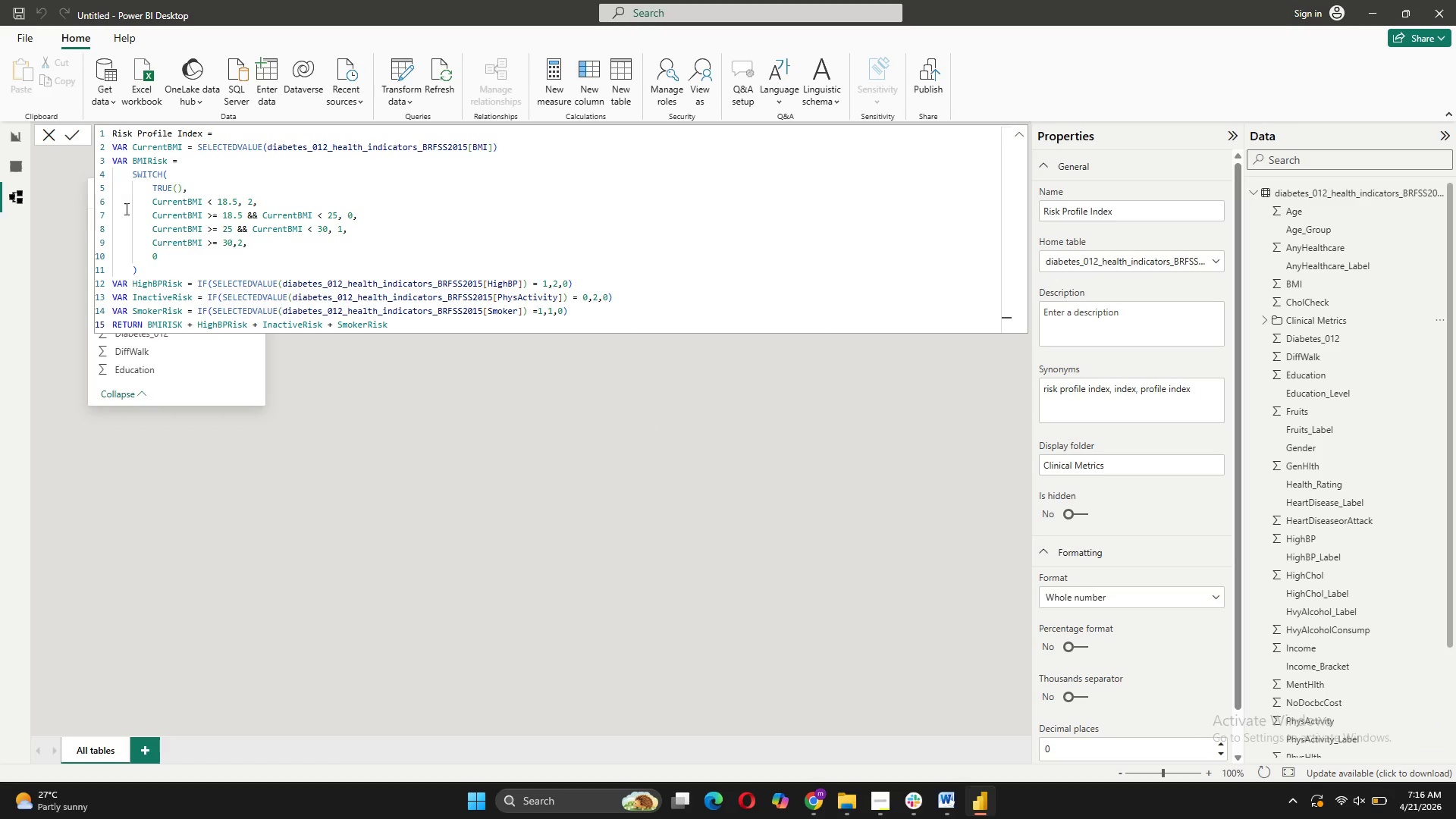 
left_click([49, 133])
 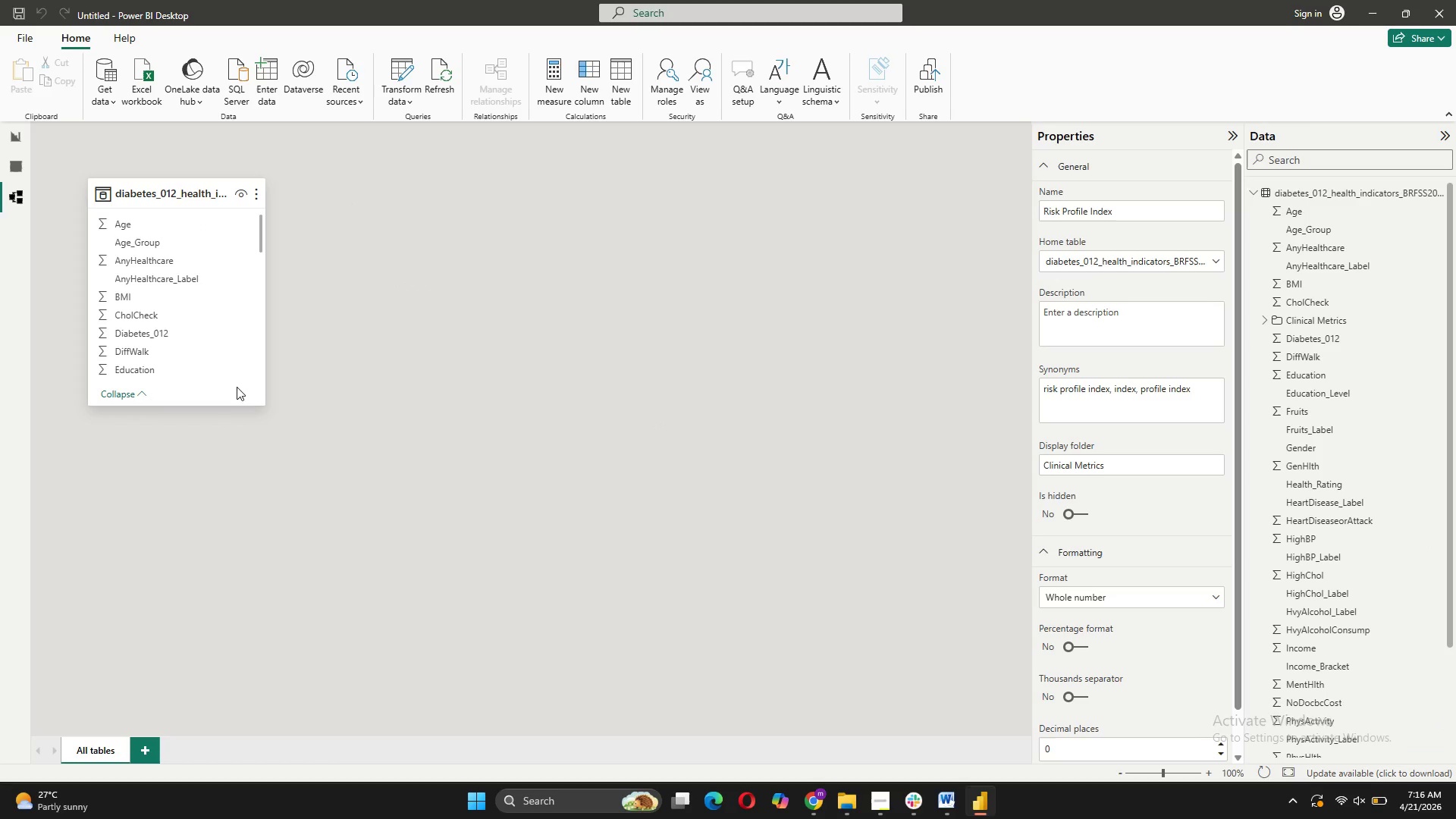 
left_click([226, 387])
 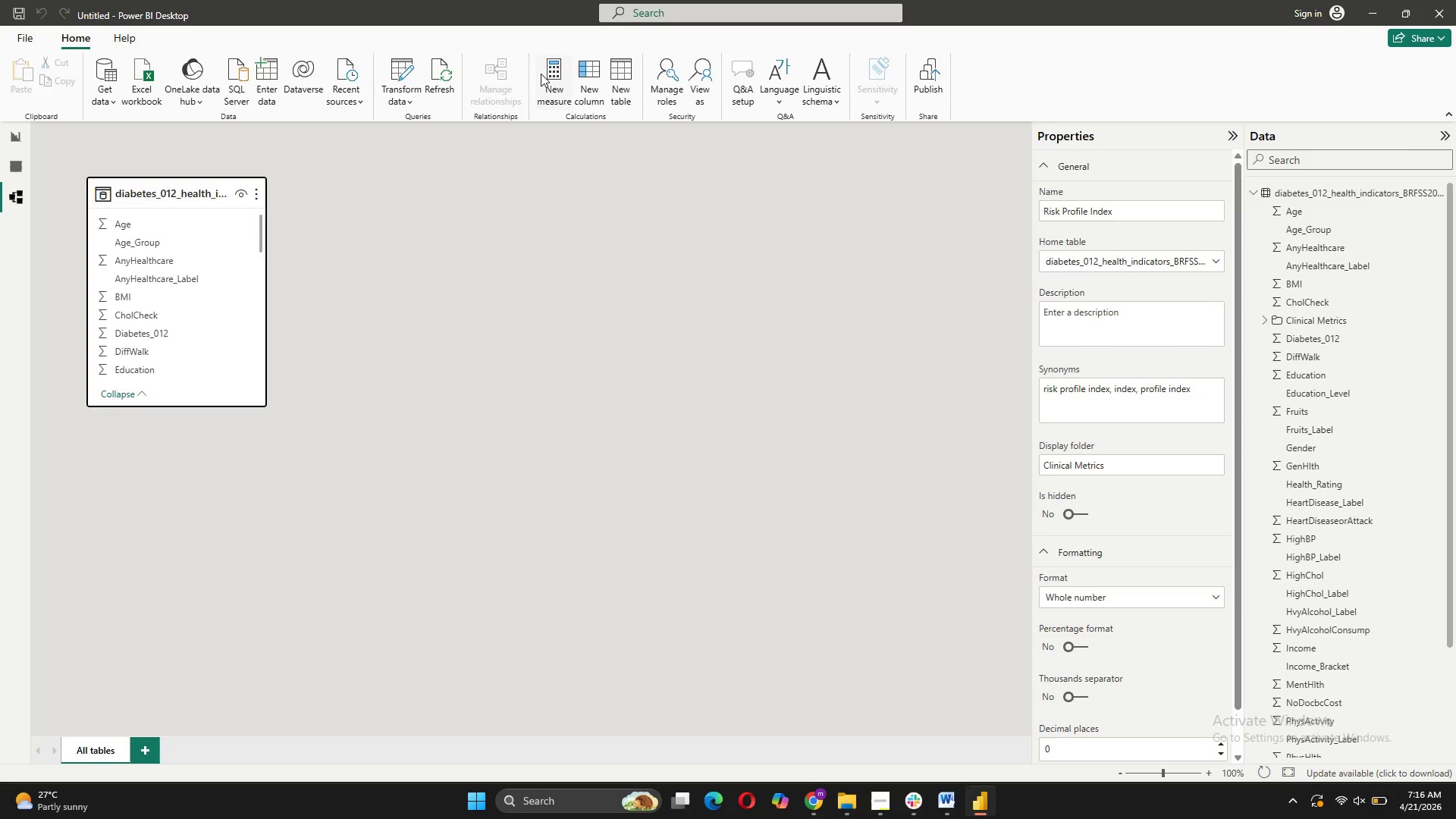 
left_click([542, 84])
 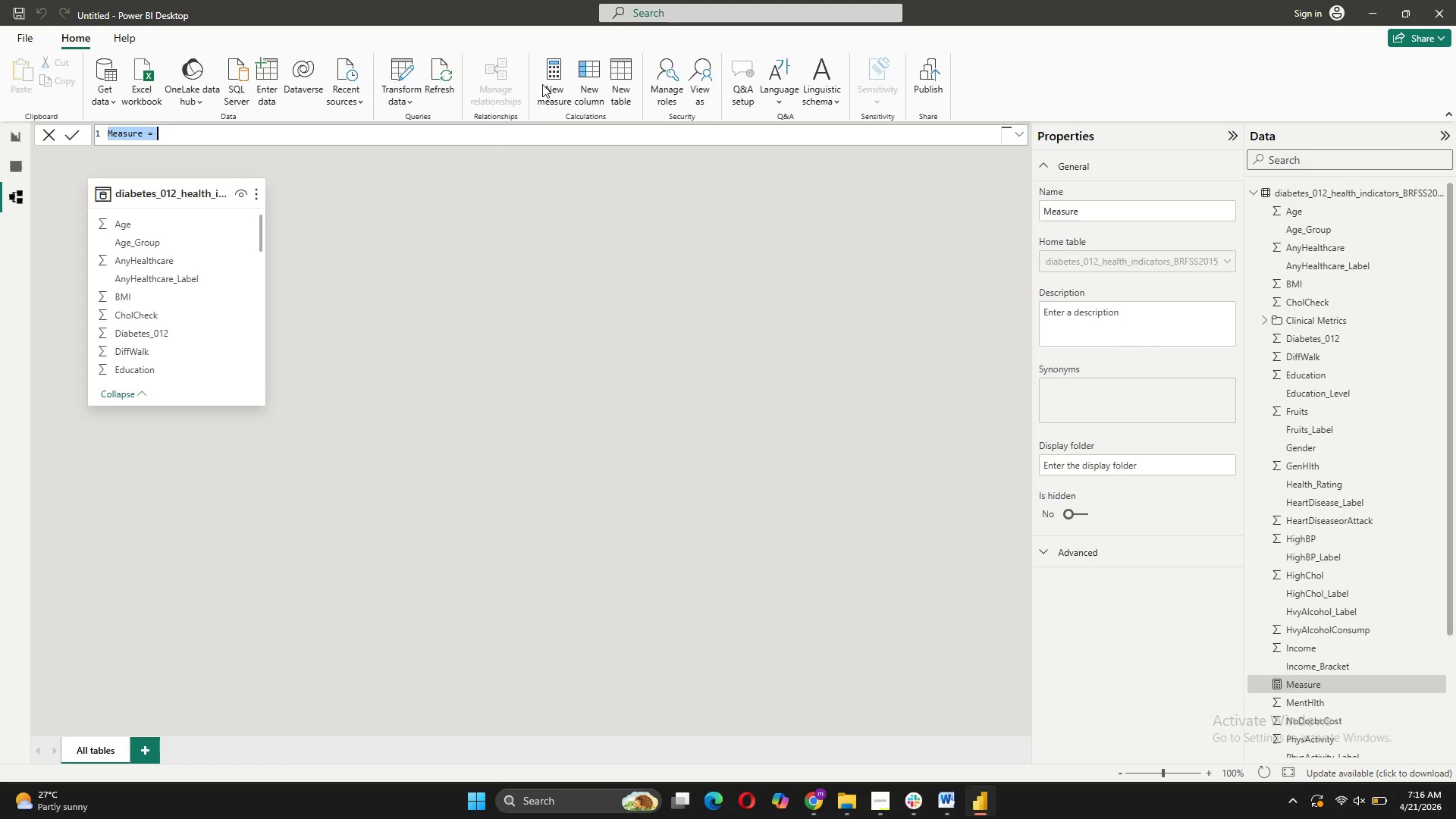 
type(Avg Mental Health Days = )
 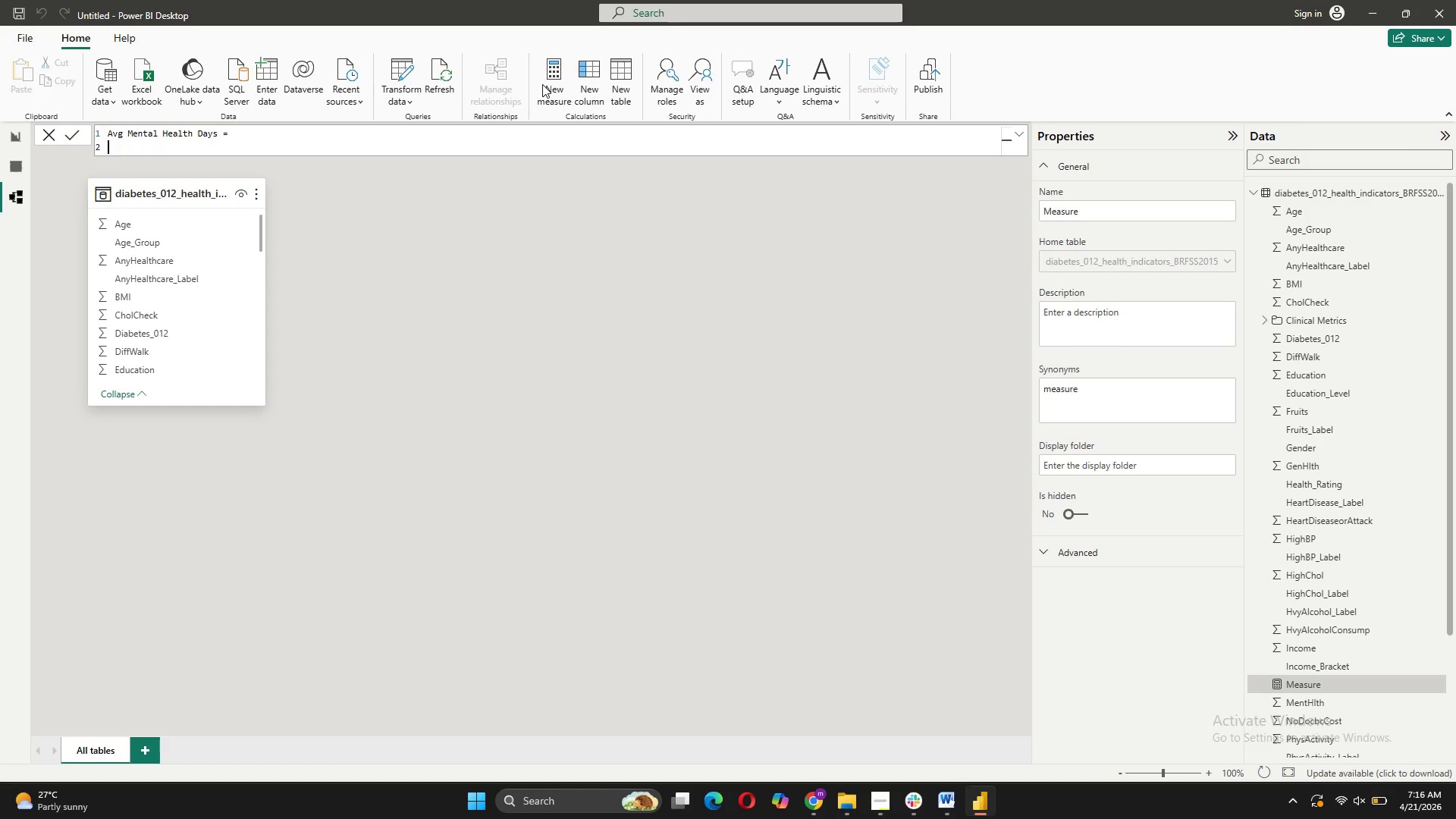 
key(Shift+Enter)
 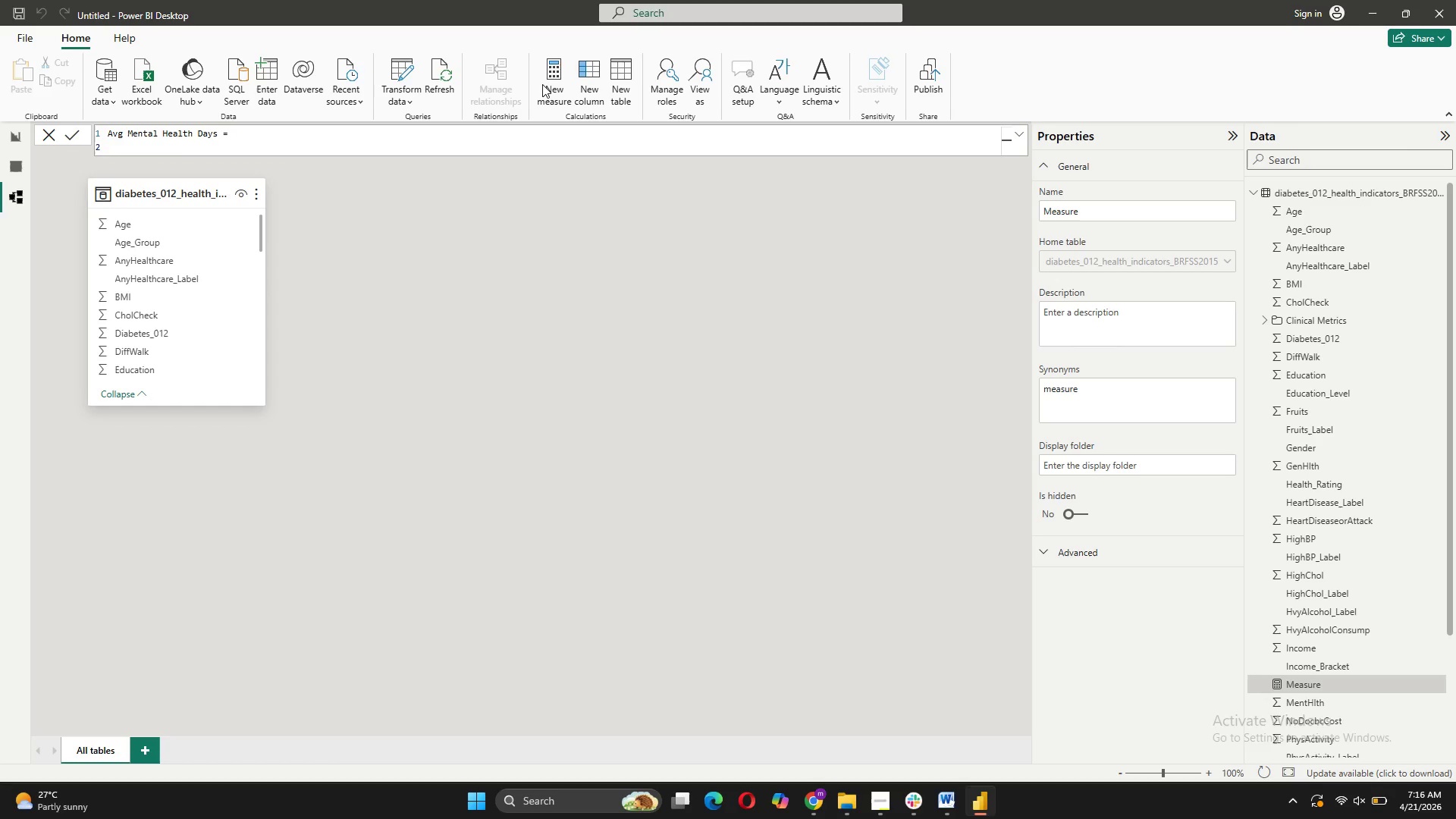 
type(DIVIDE())
 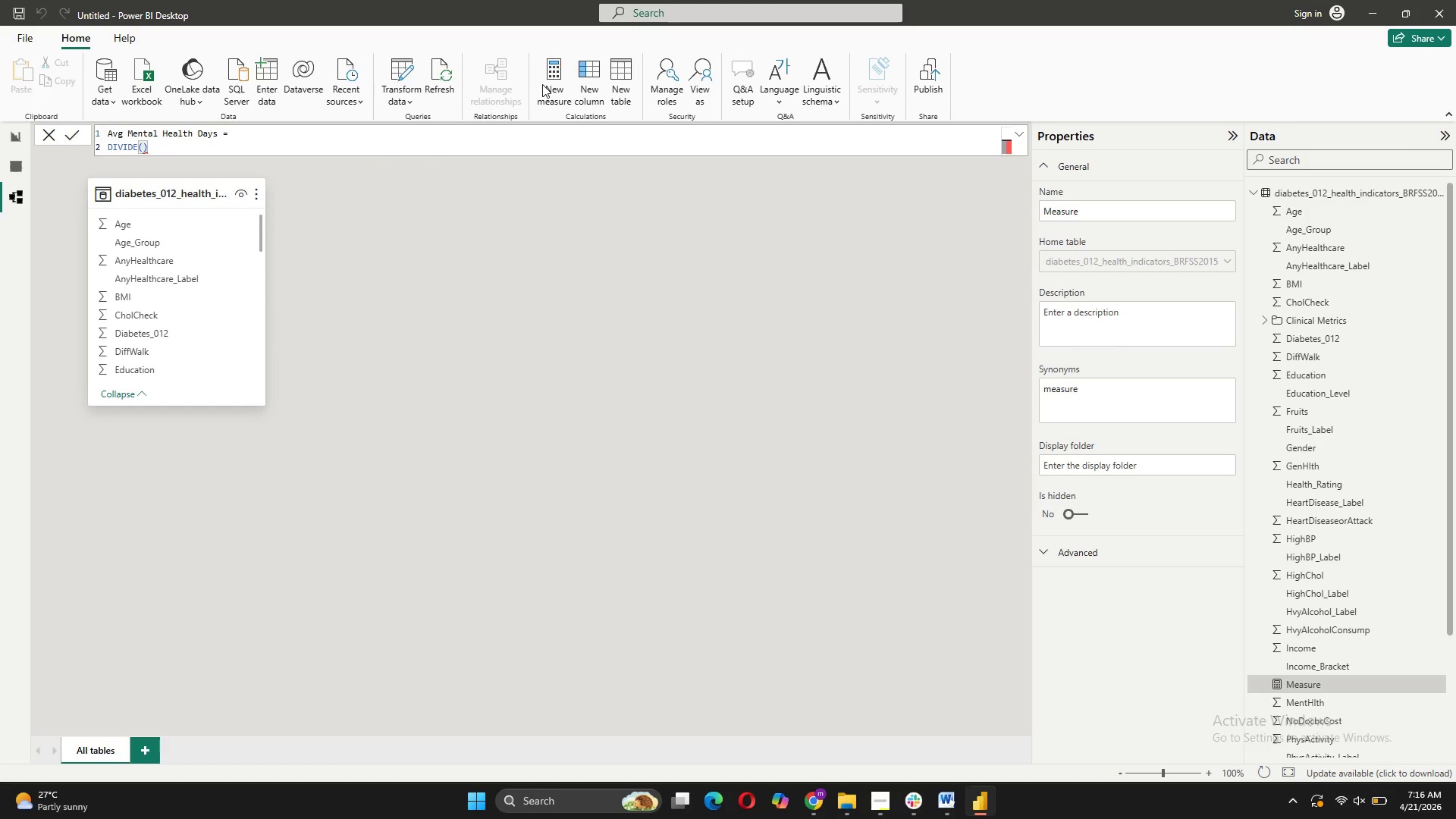 
key(ArrowLeft)
 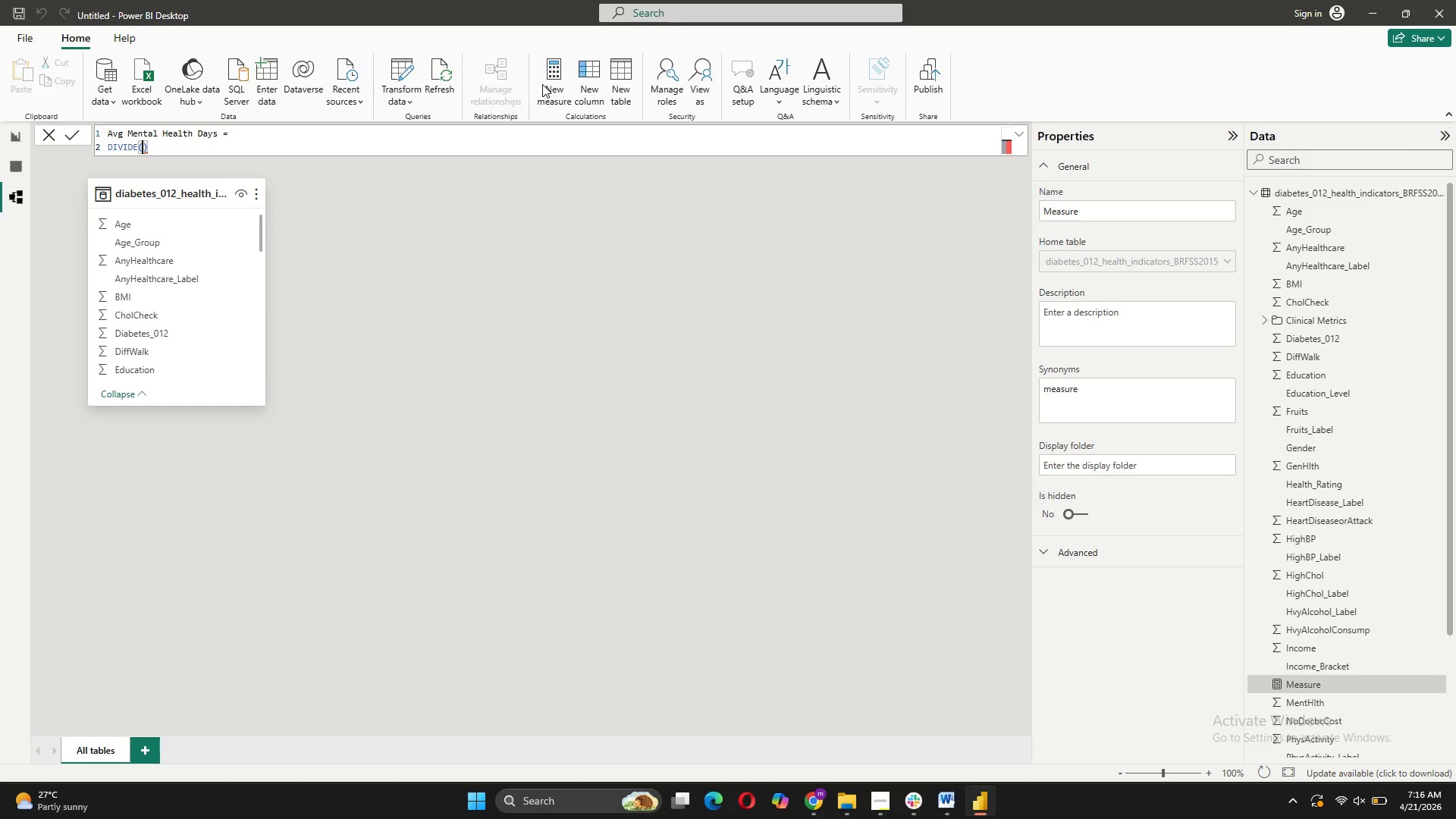 
key(Shift+ShiftRight)
 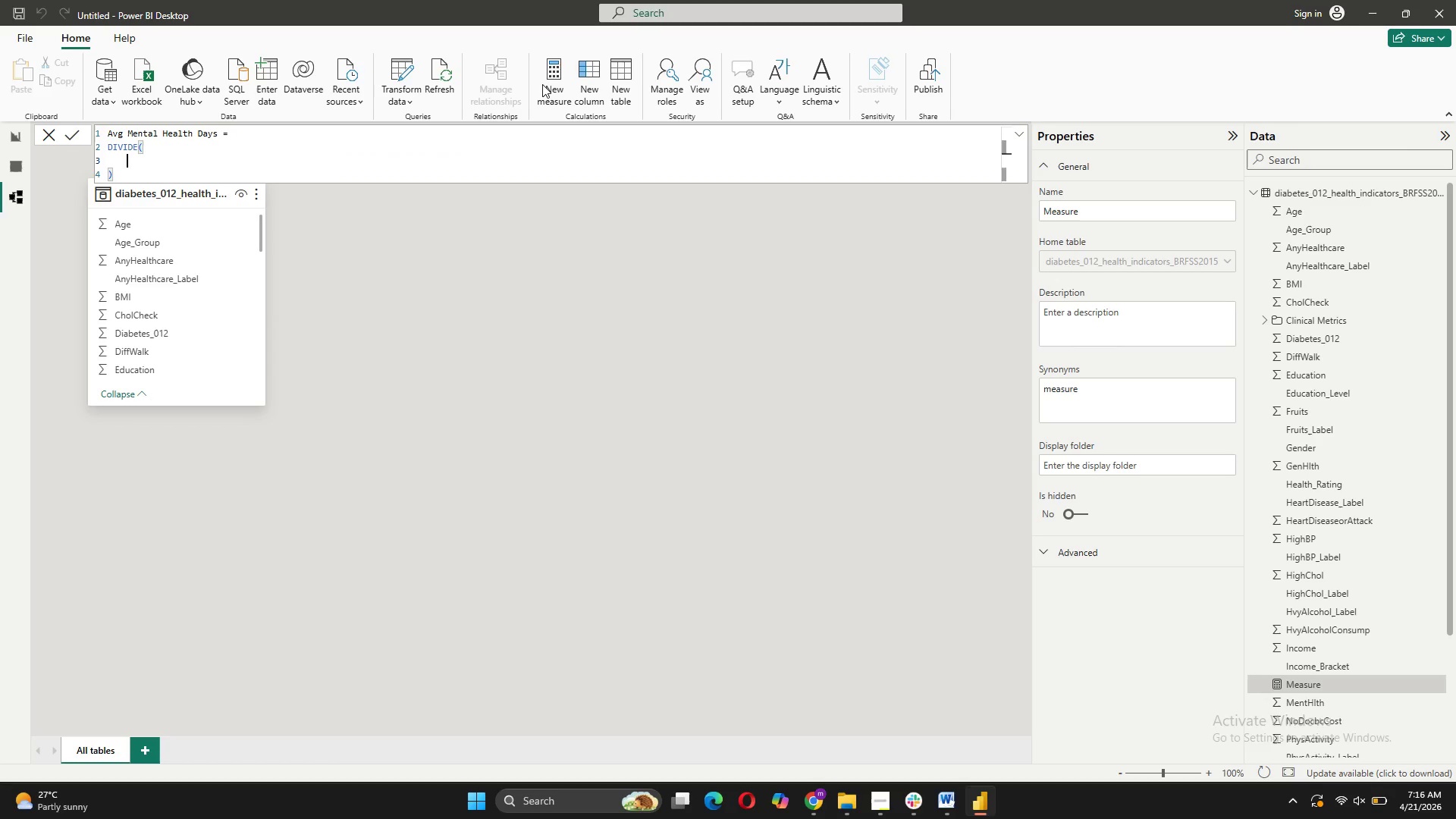 
key(Shift+Enter)
 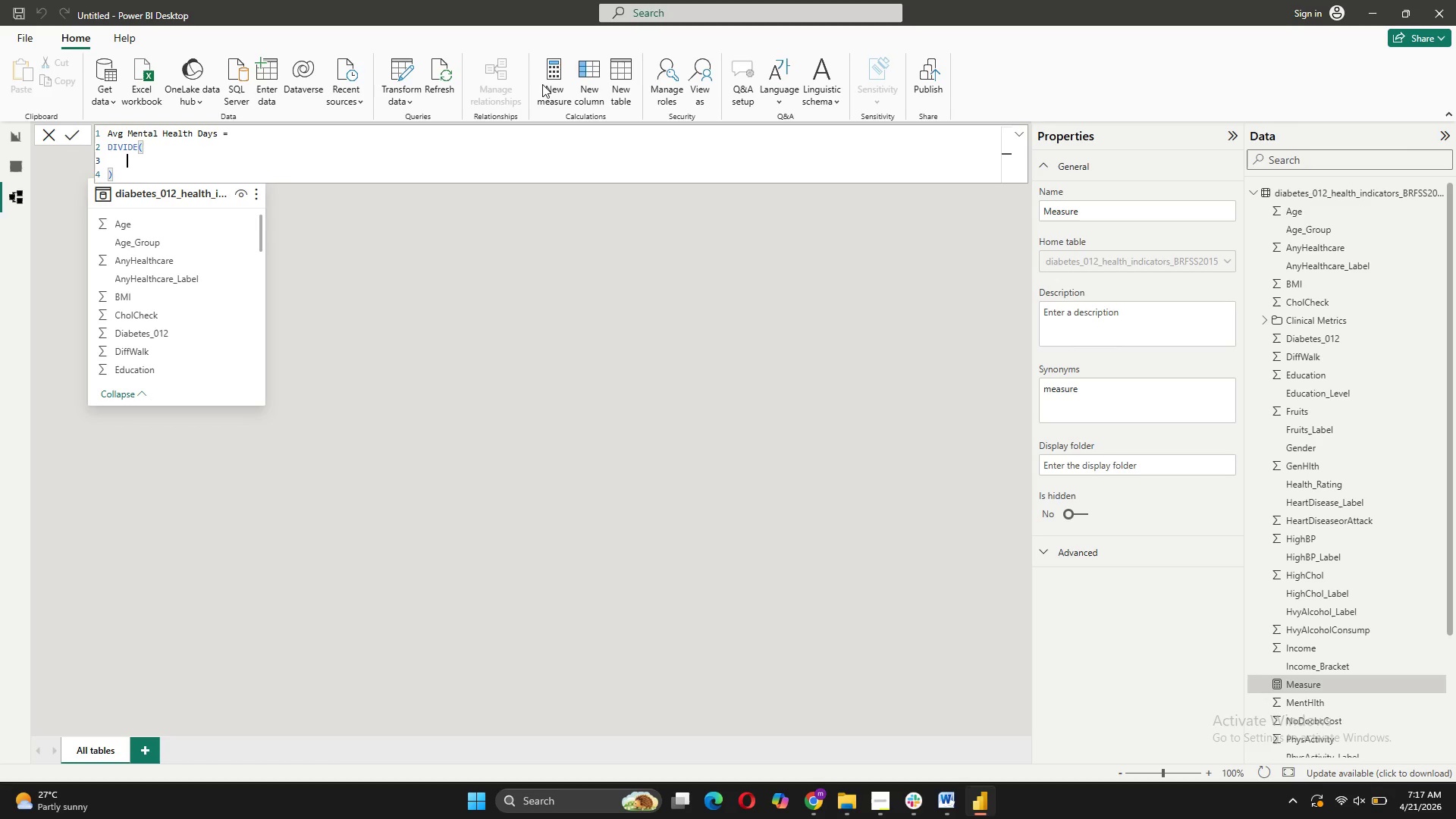 
type(CALCULATE([)
 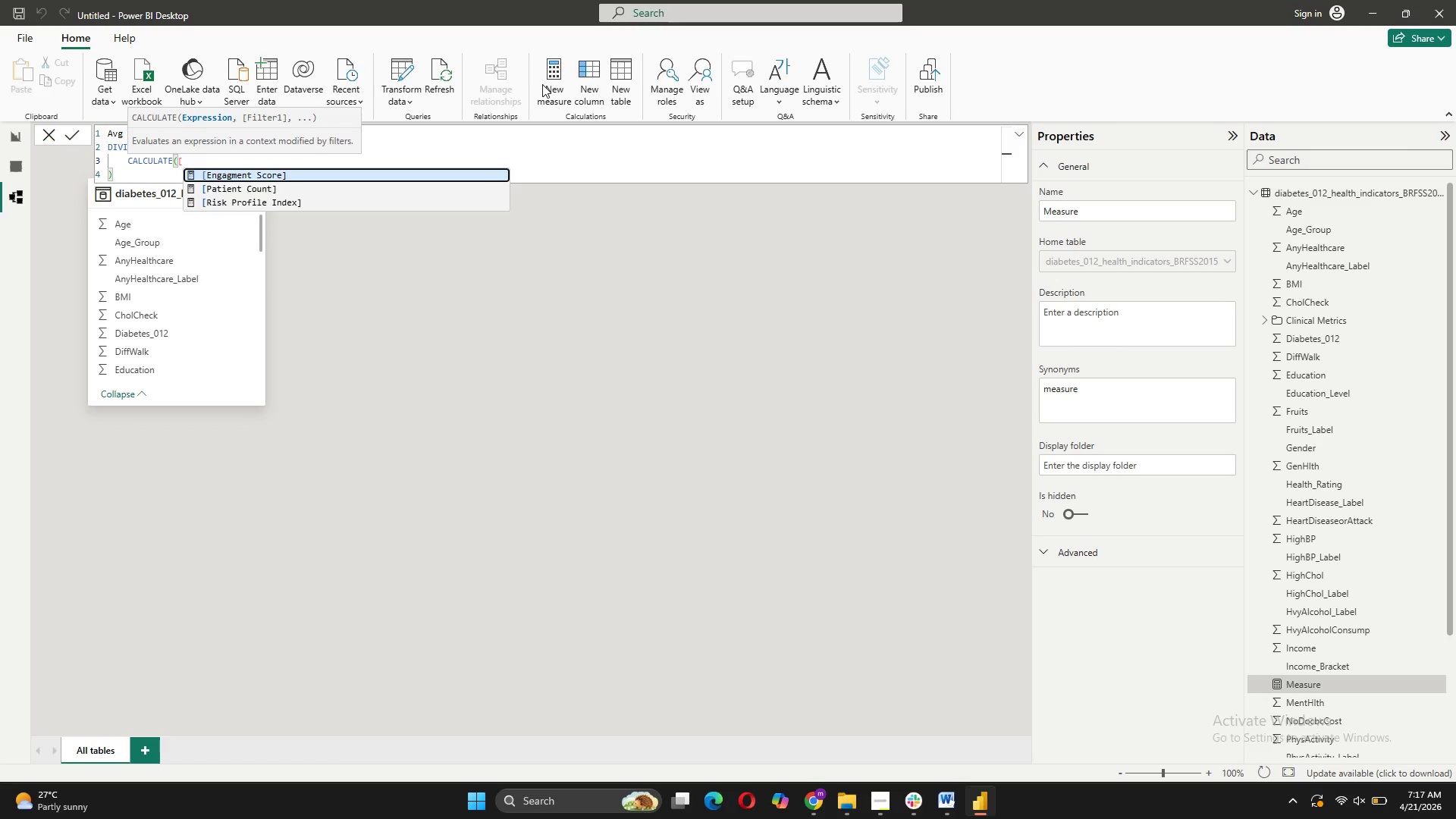 
left_click([251, 192])
 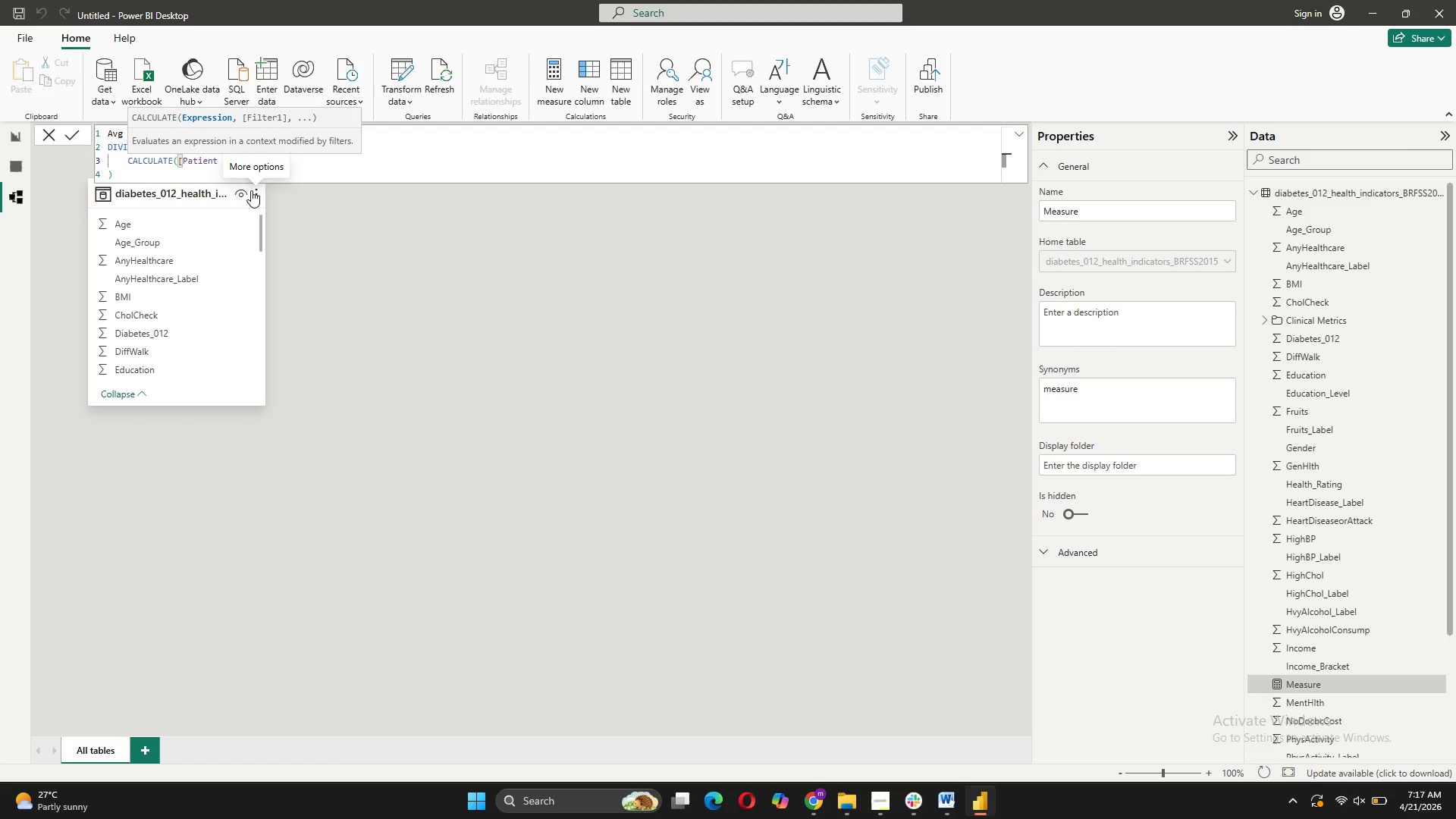 
key(Comma)
 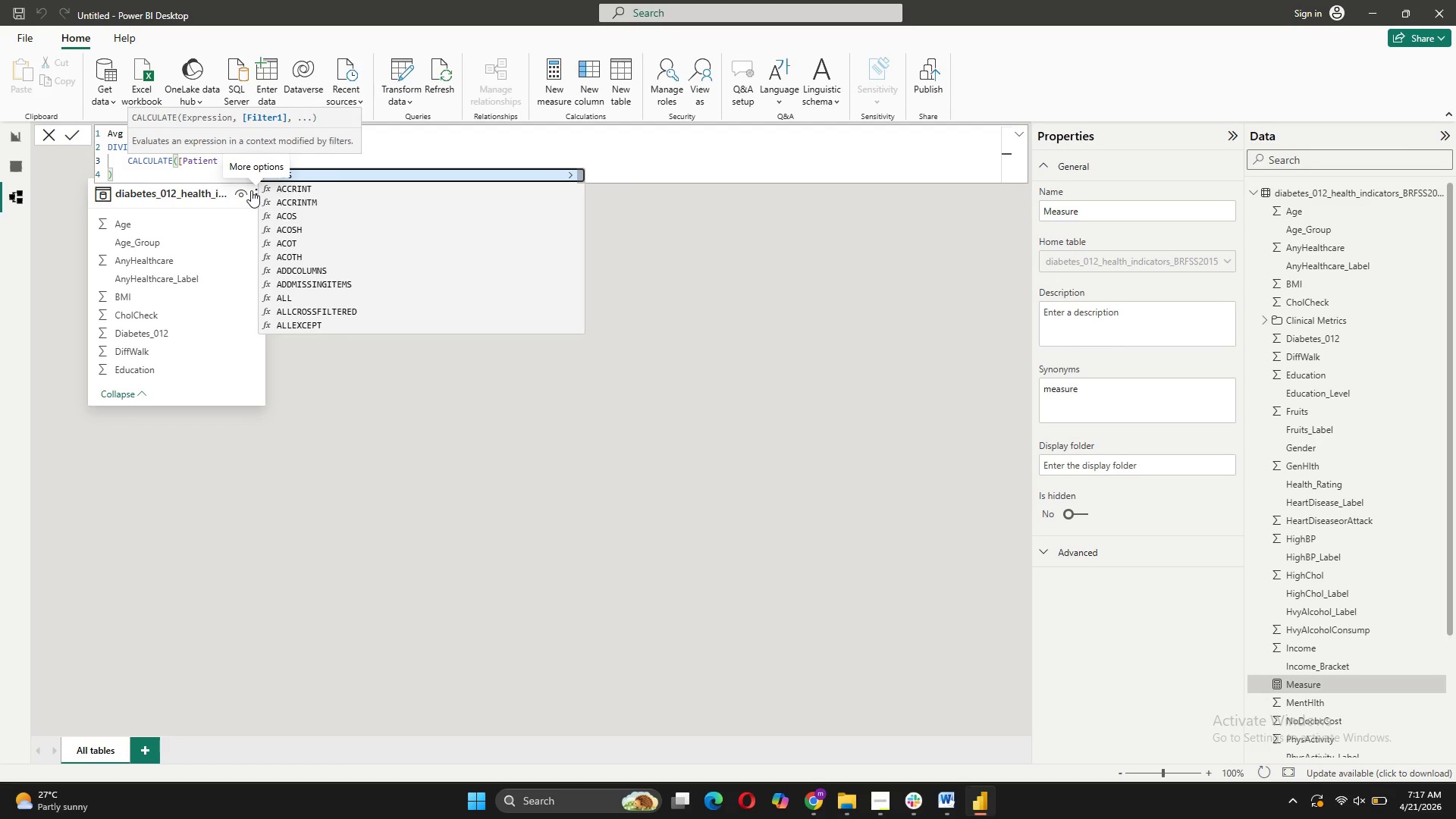 
key(Space)
 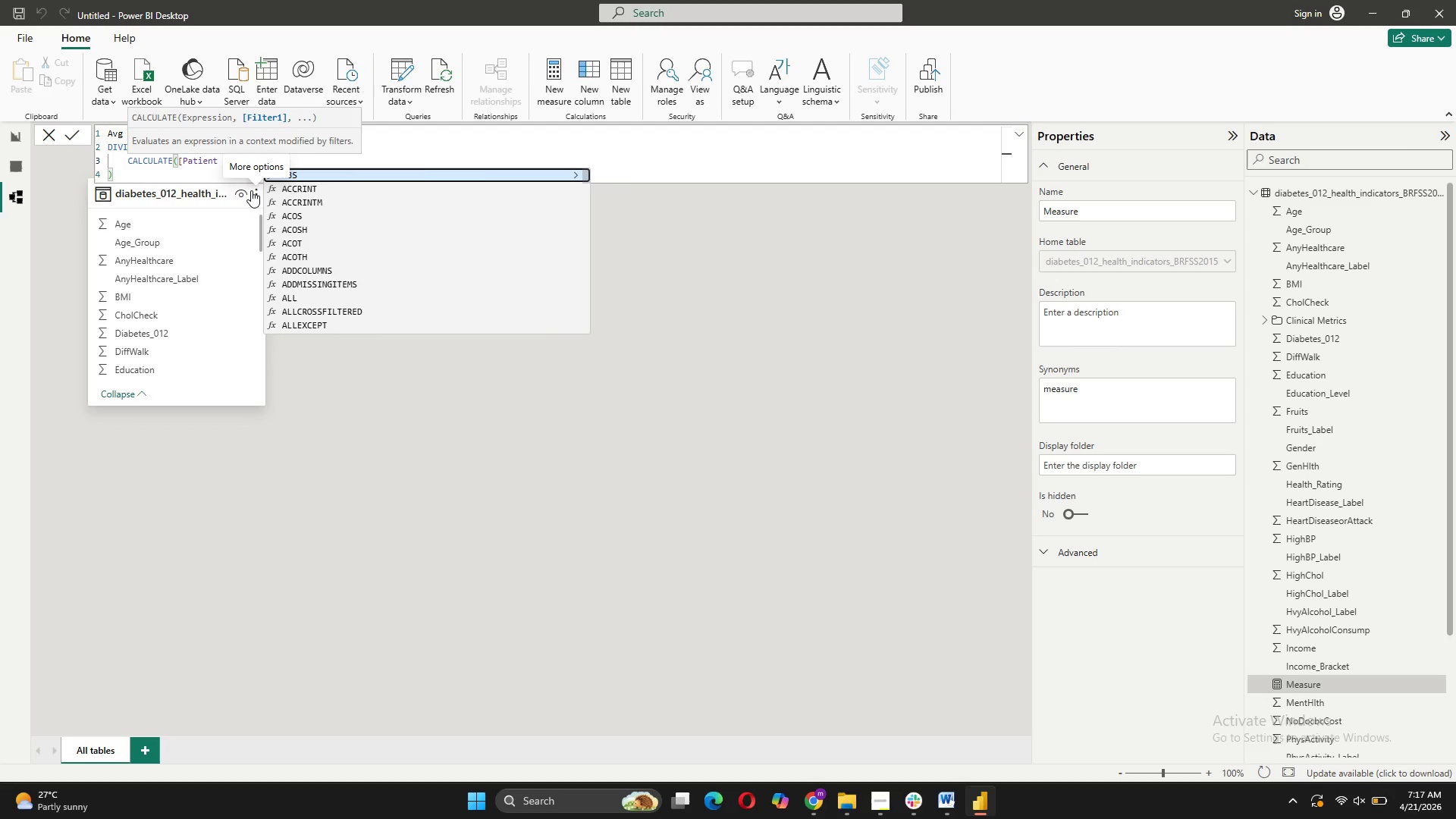 
key(Quote)
 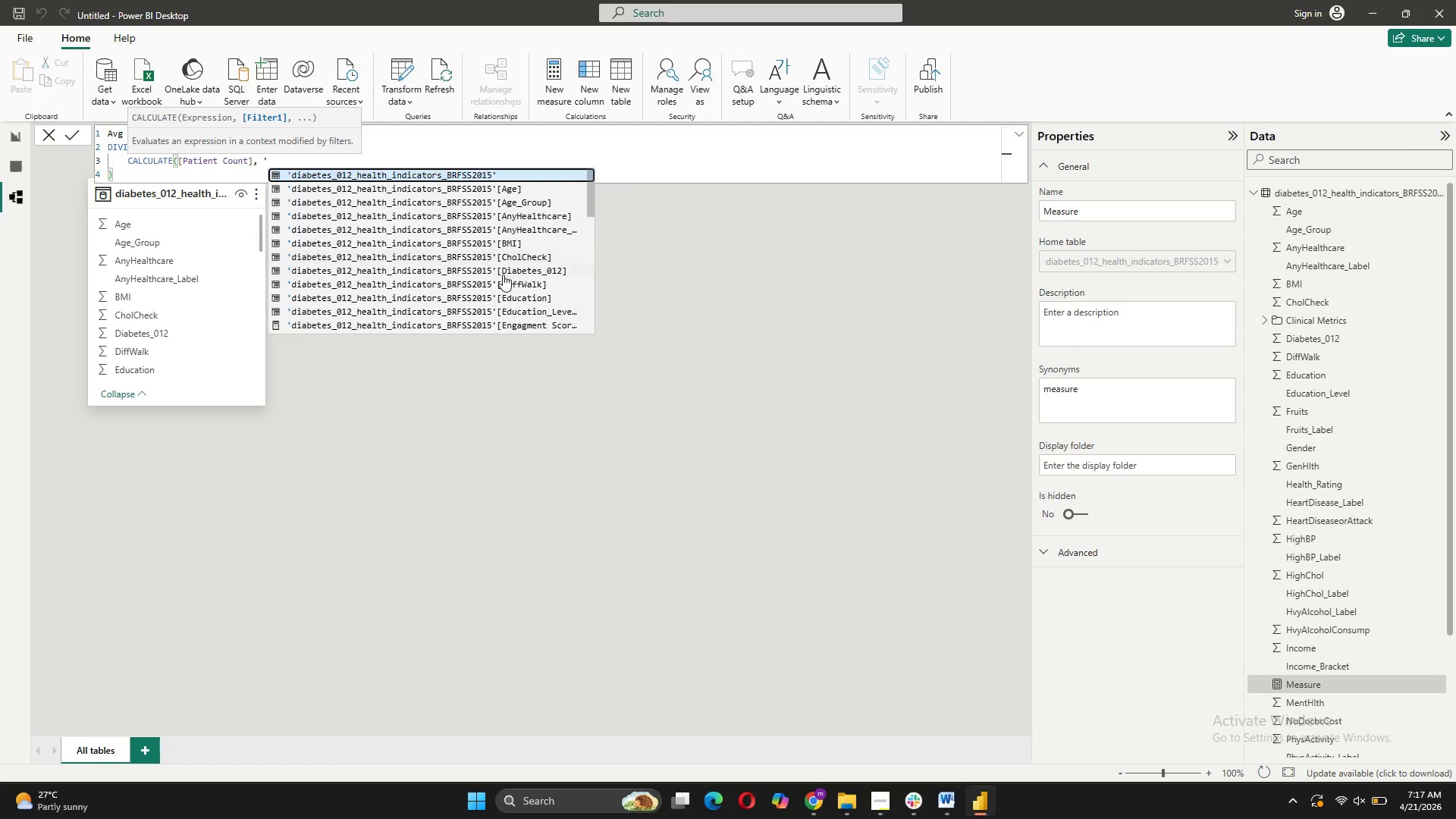 
scroll: coordinate [556, 259], scroll_direction: down, amount: 4.0
 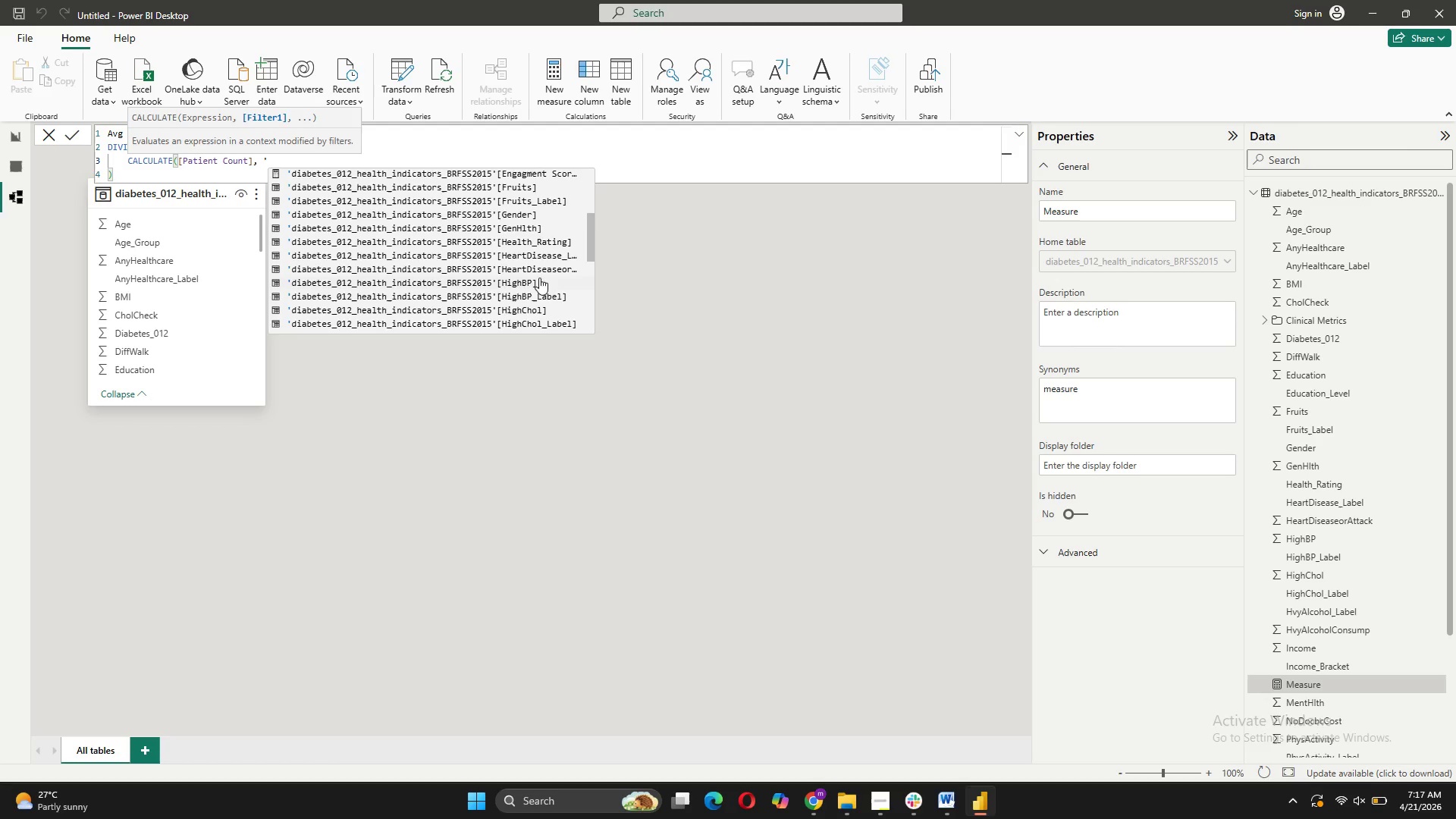 
left_click([538, 278])
 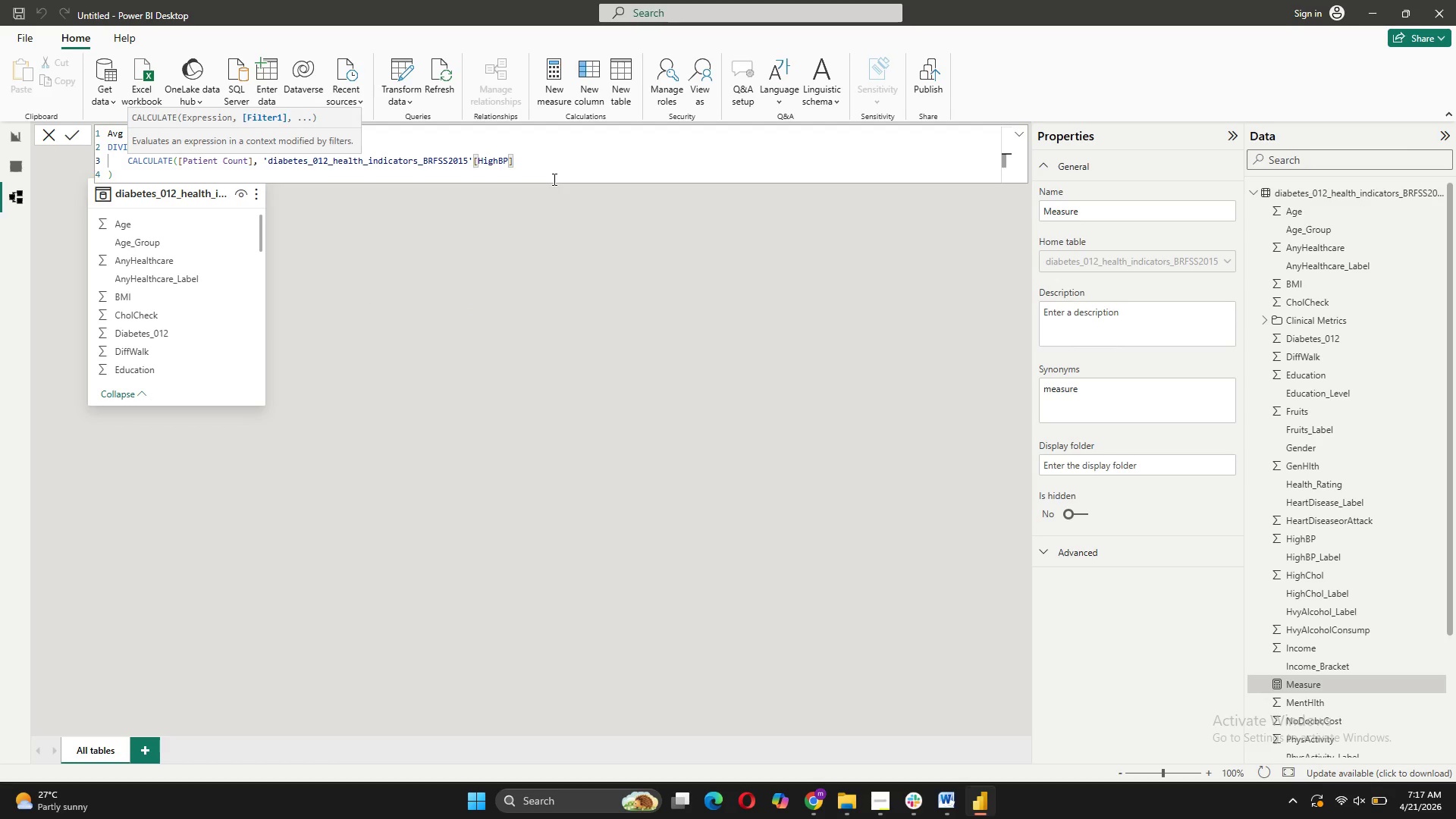 
type( = 1),)
 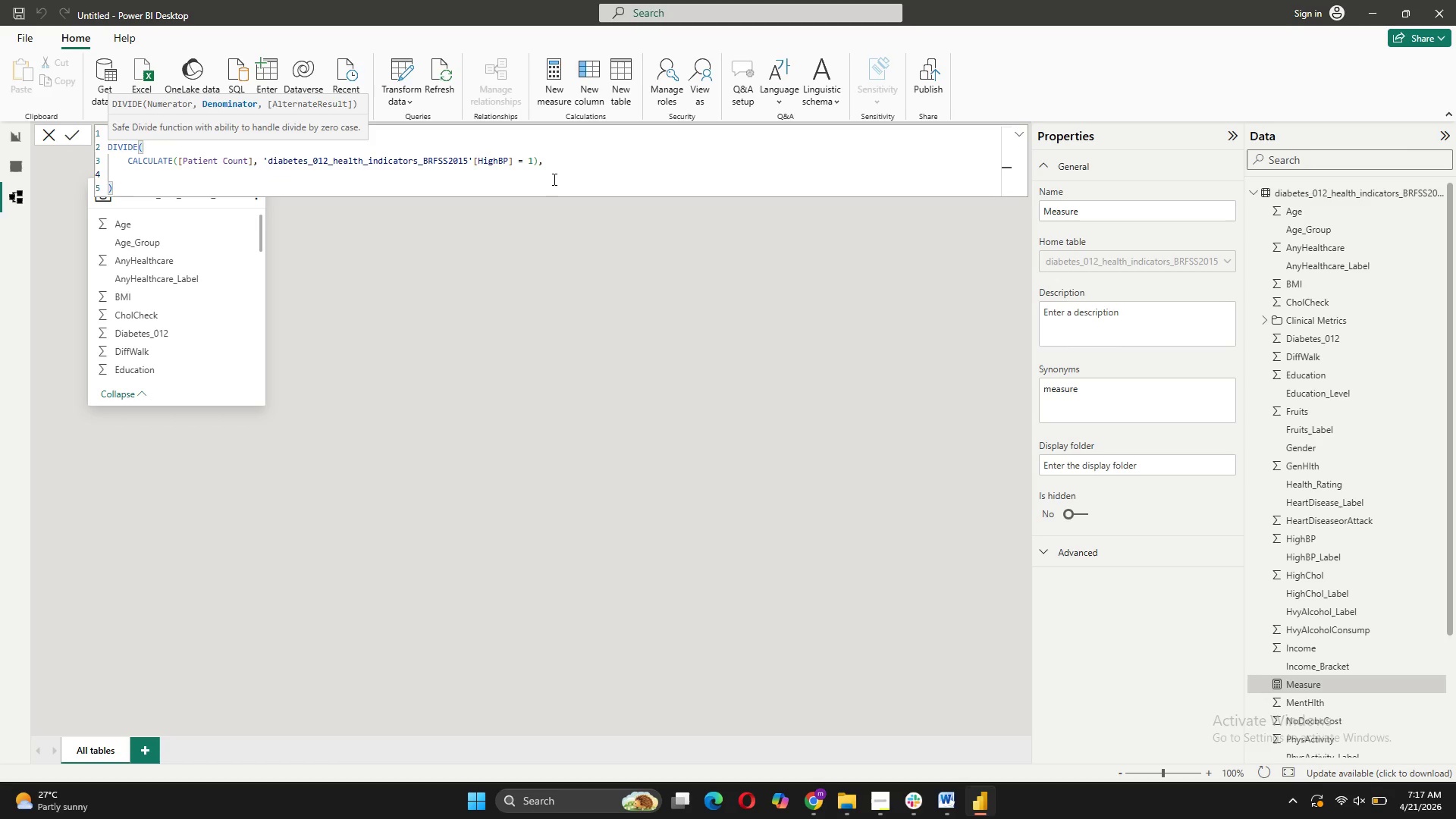 
 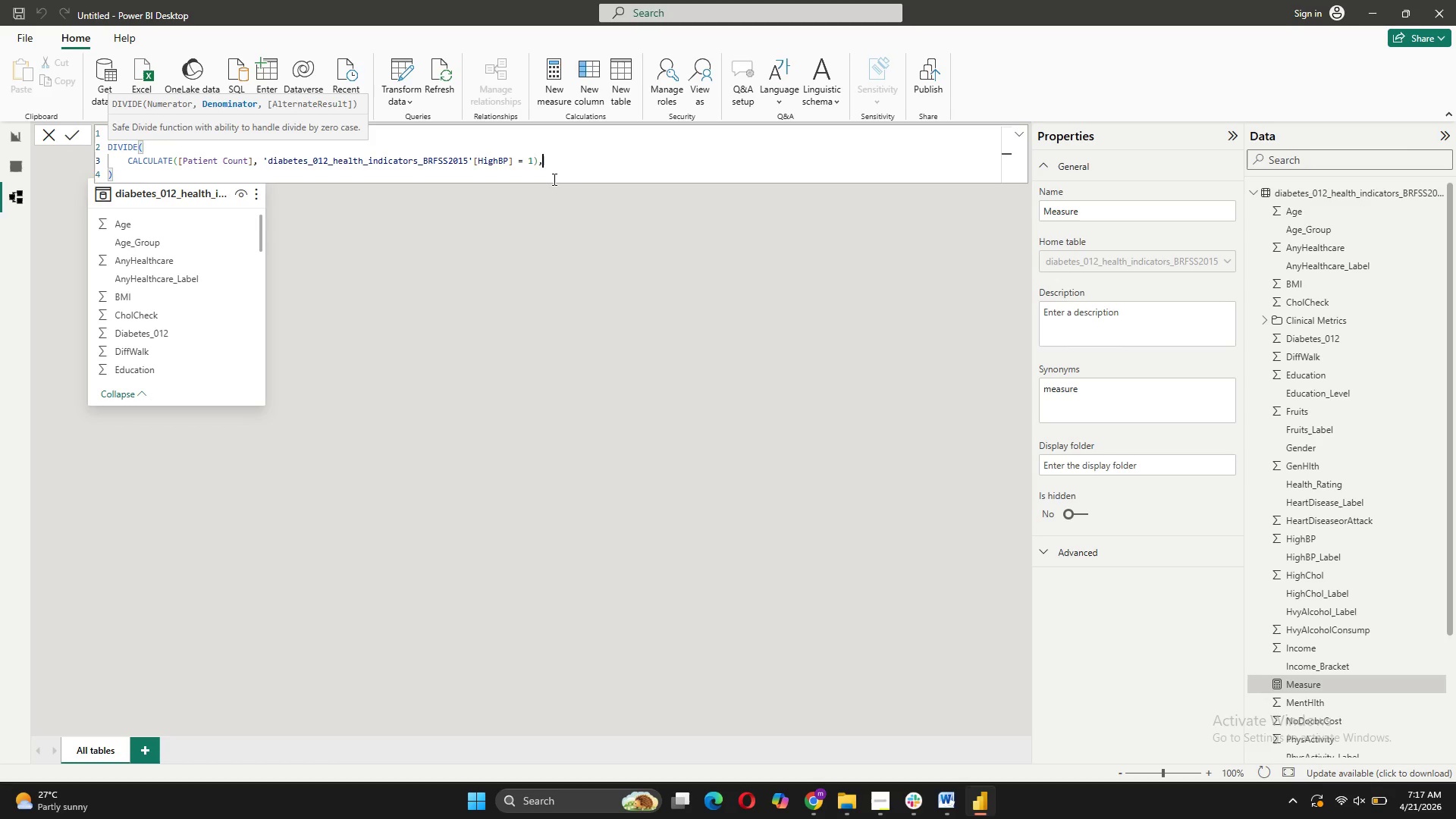 
key(Shift+Enter)
 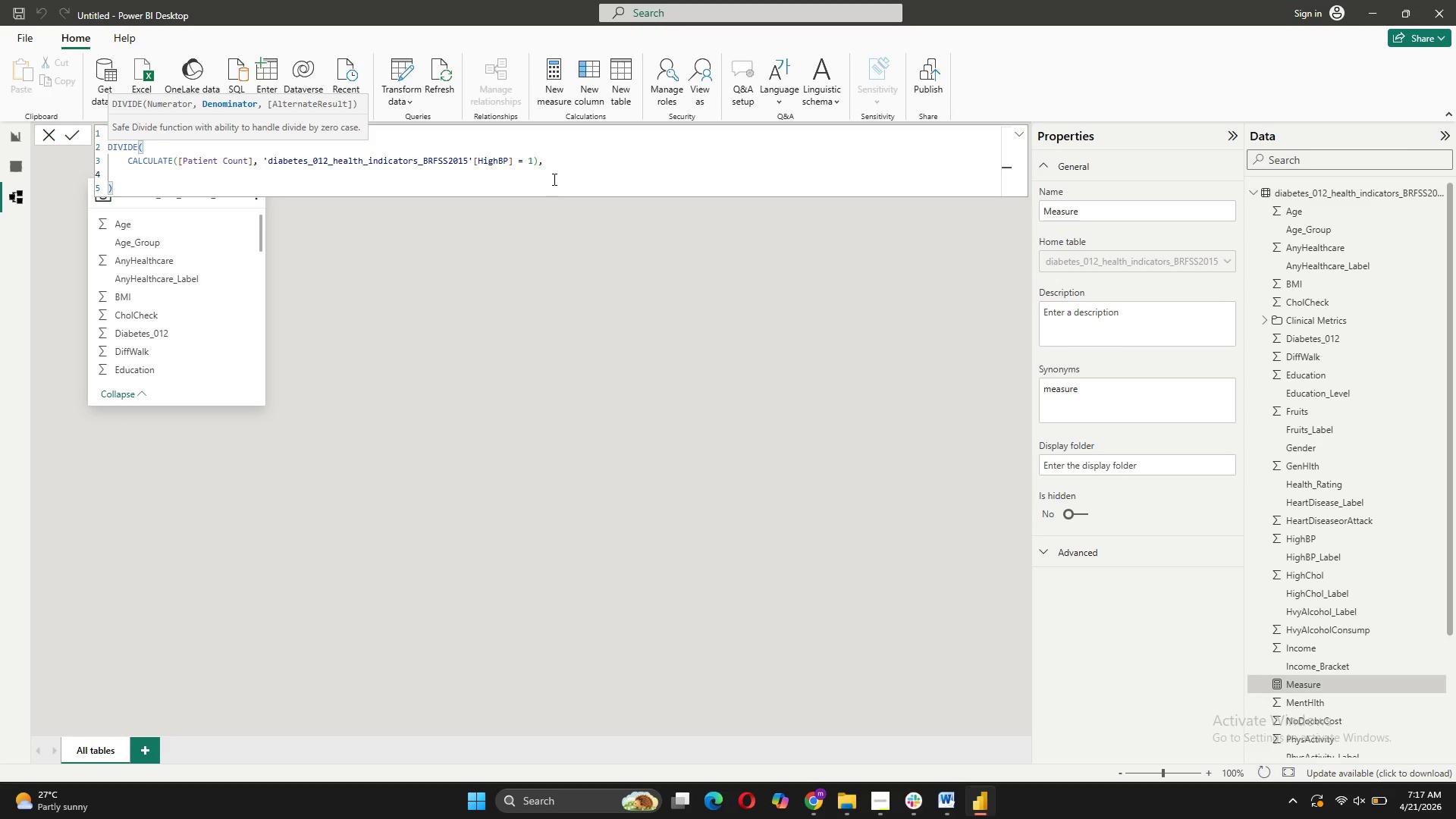 
key(BracketLeft)
 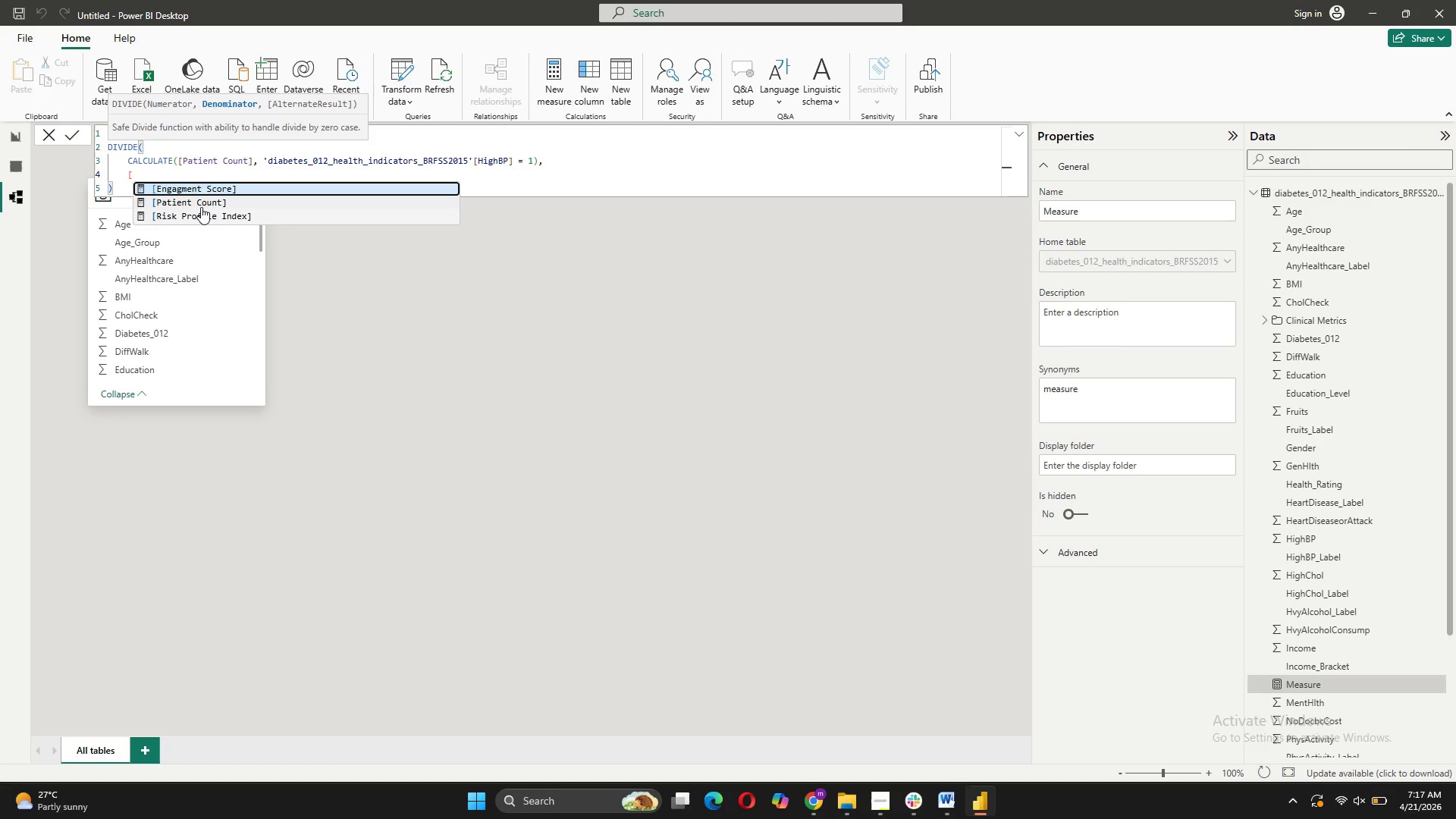 
left_click([199, 203])
 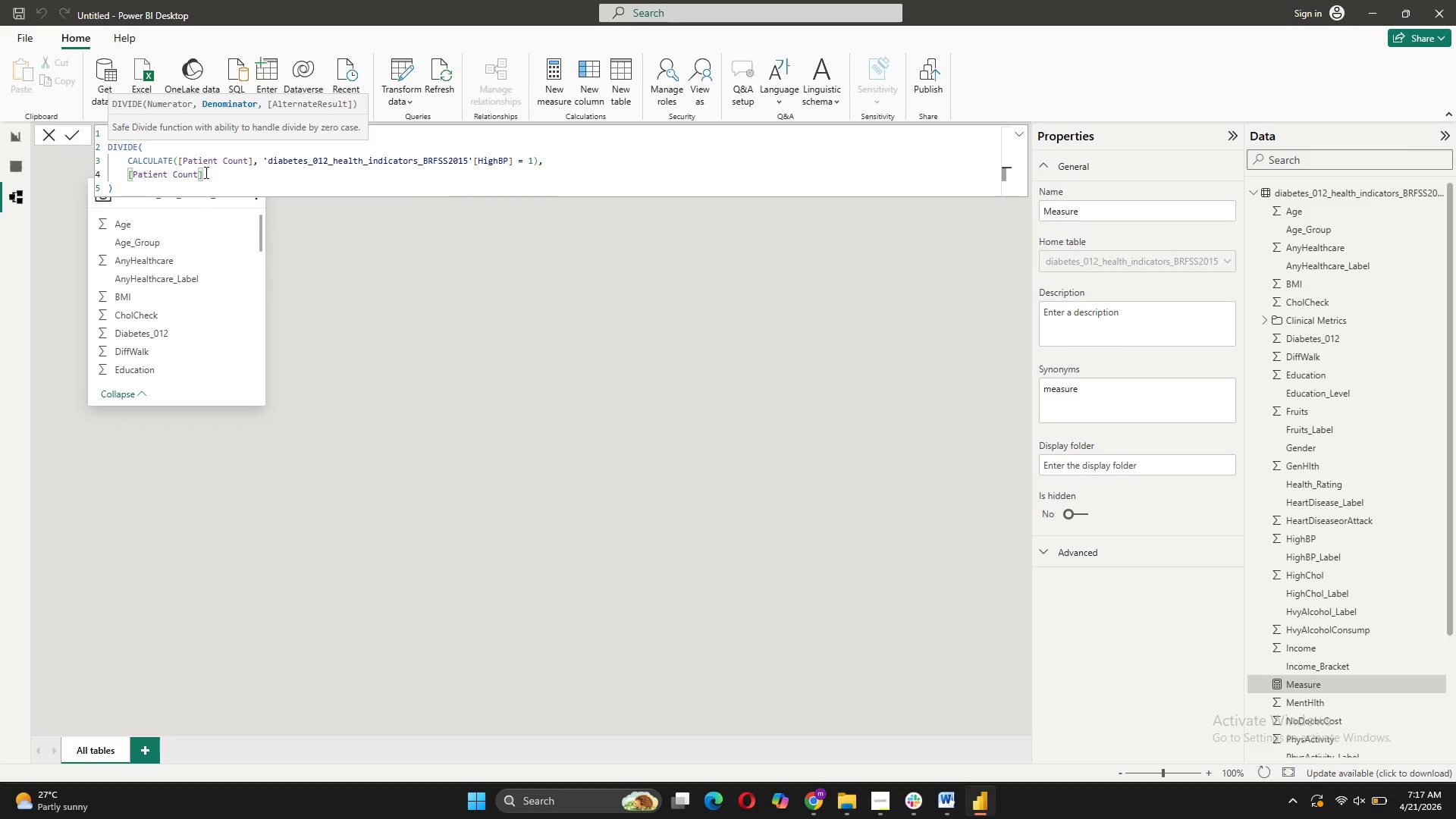 
scroll: coordinate [205, 171], scroll_direction: up, amount: 2.0
 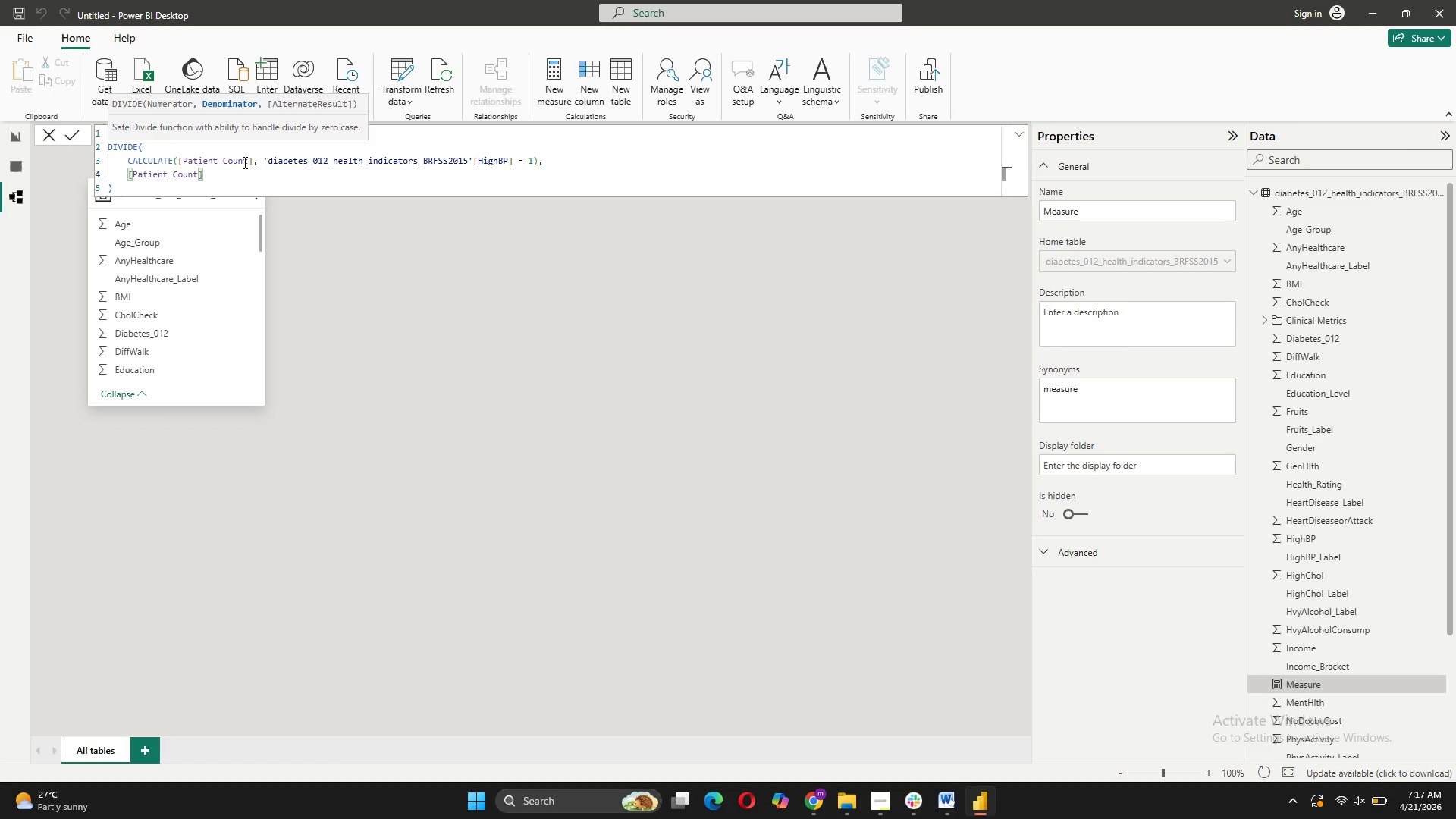 
key(Comma)
 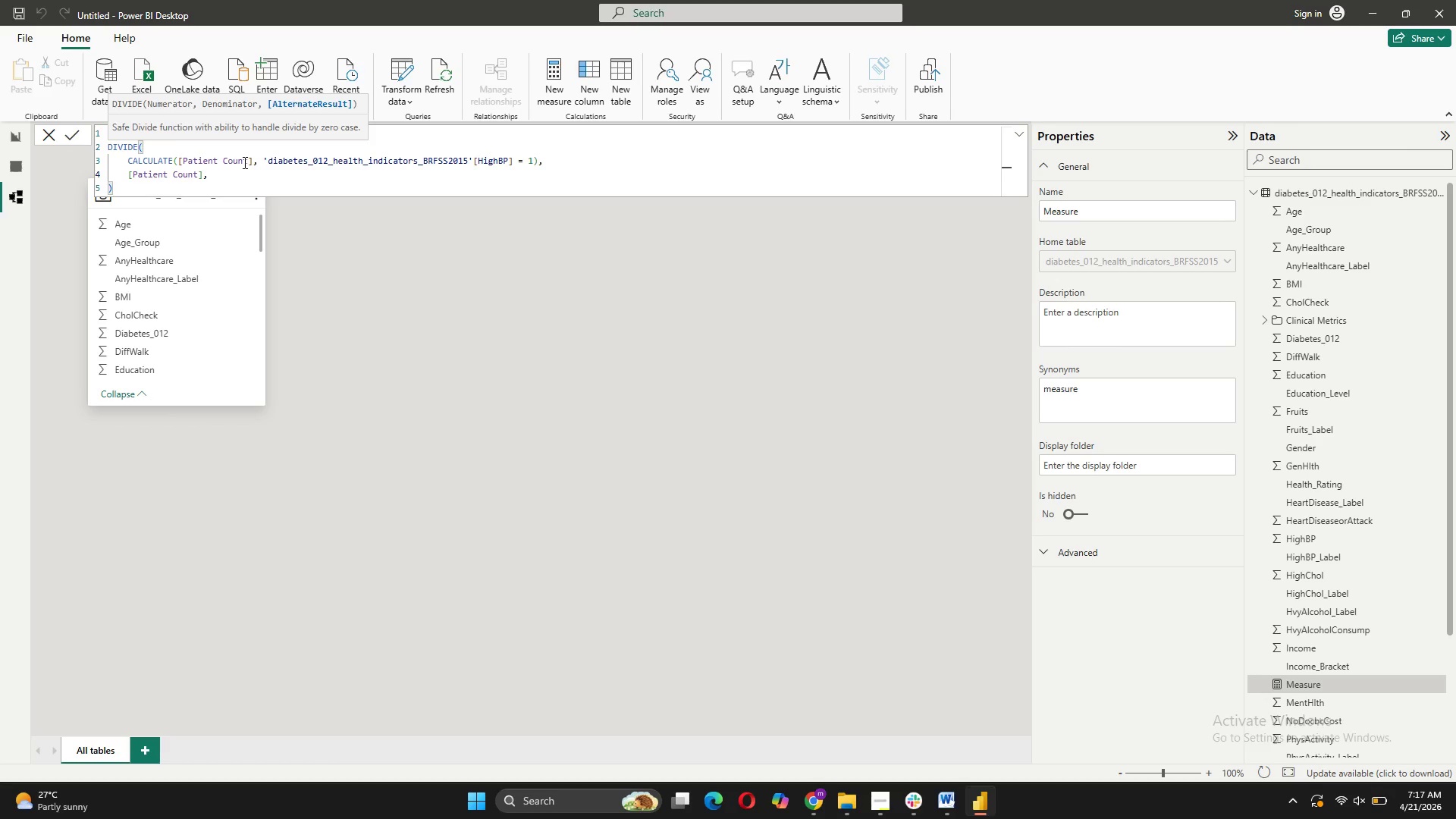 
key(Shift+ShiftRight)
 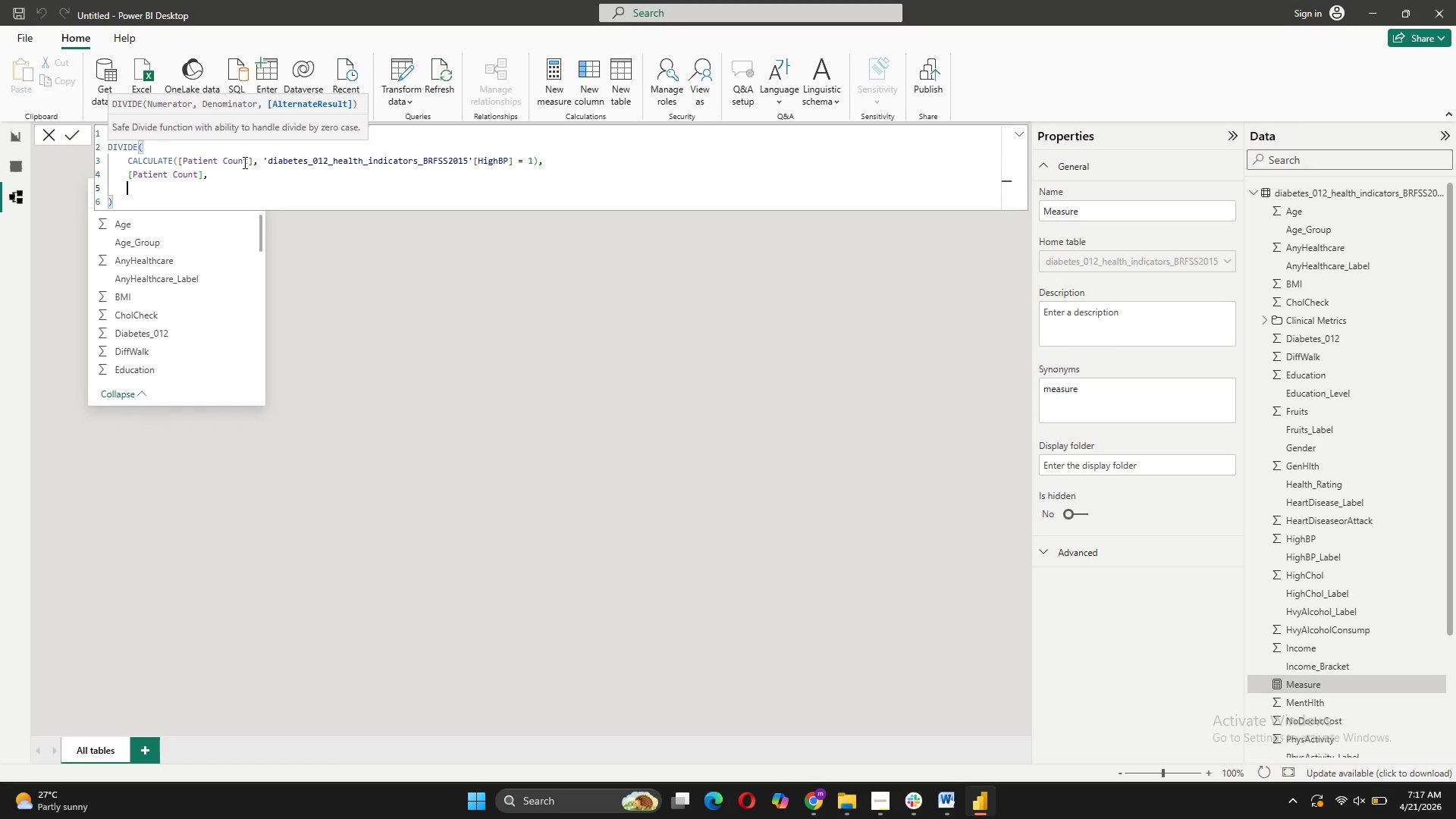 
key(Shift+Enter)
 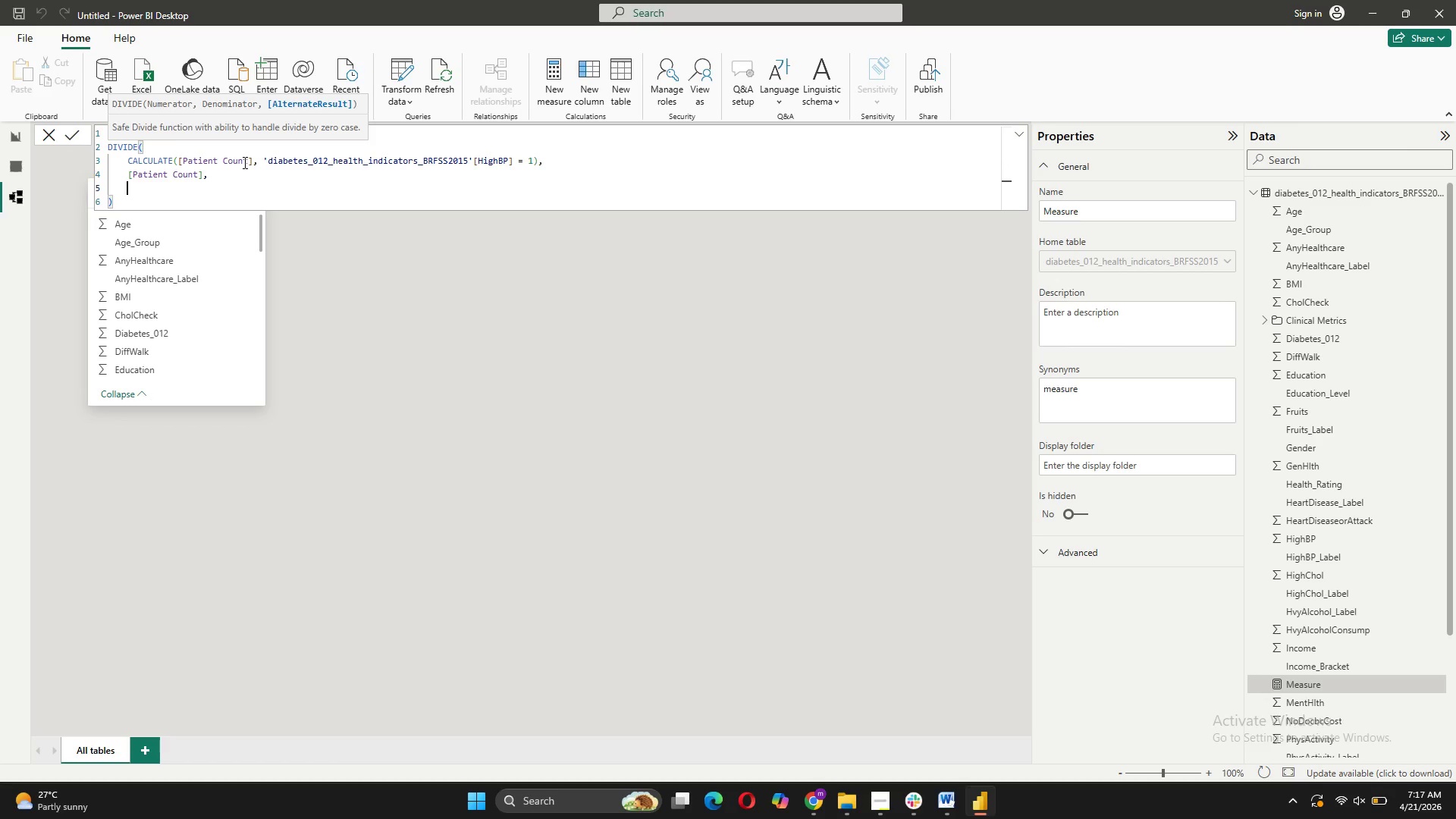 
key(0)
 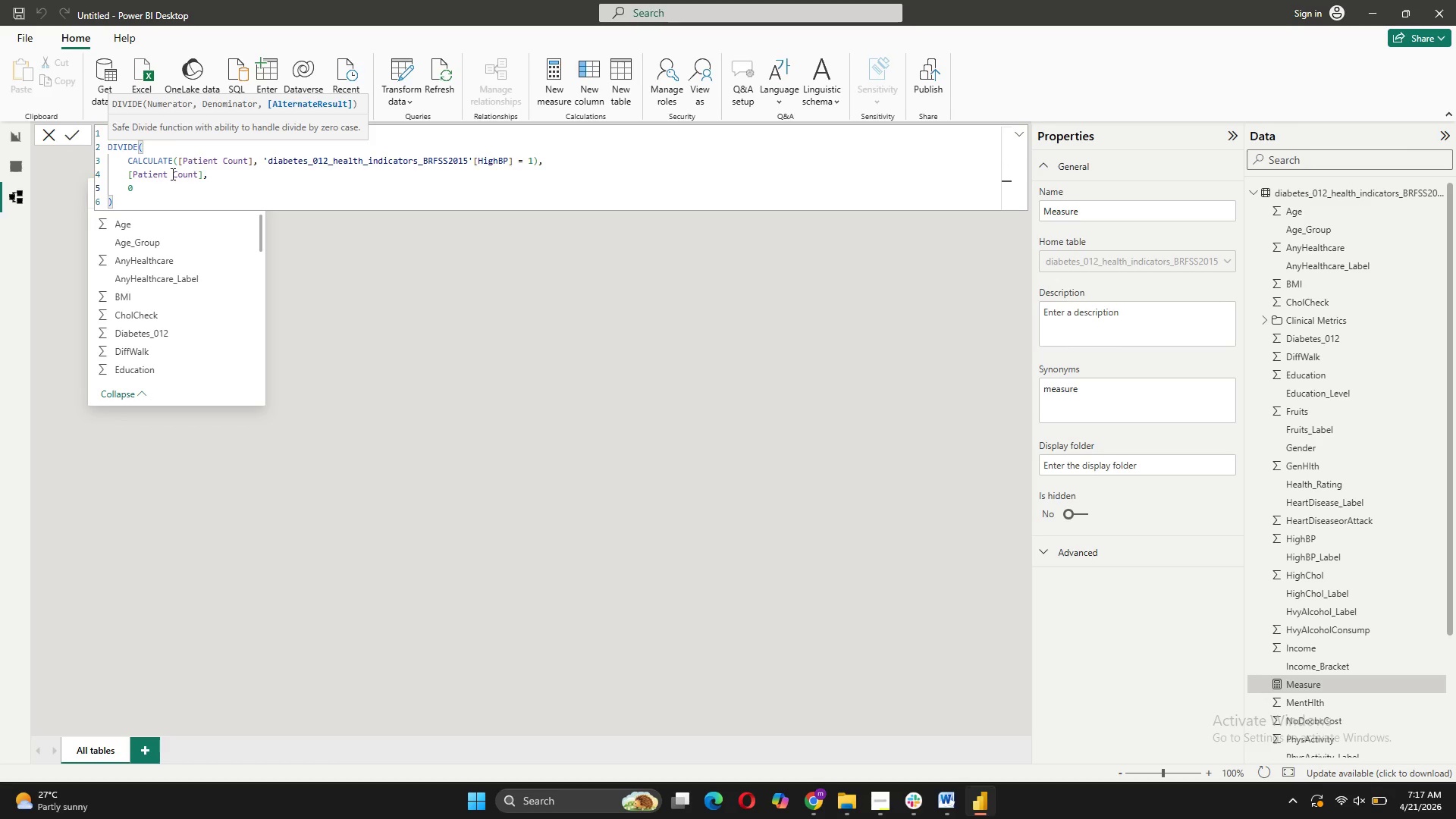 
left_click([154, 196])
 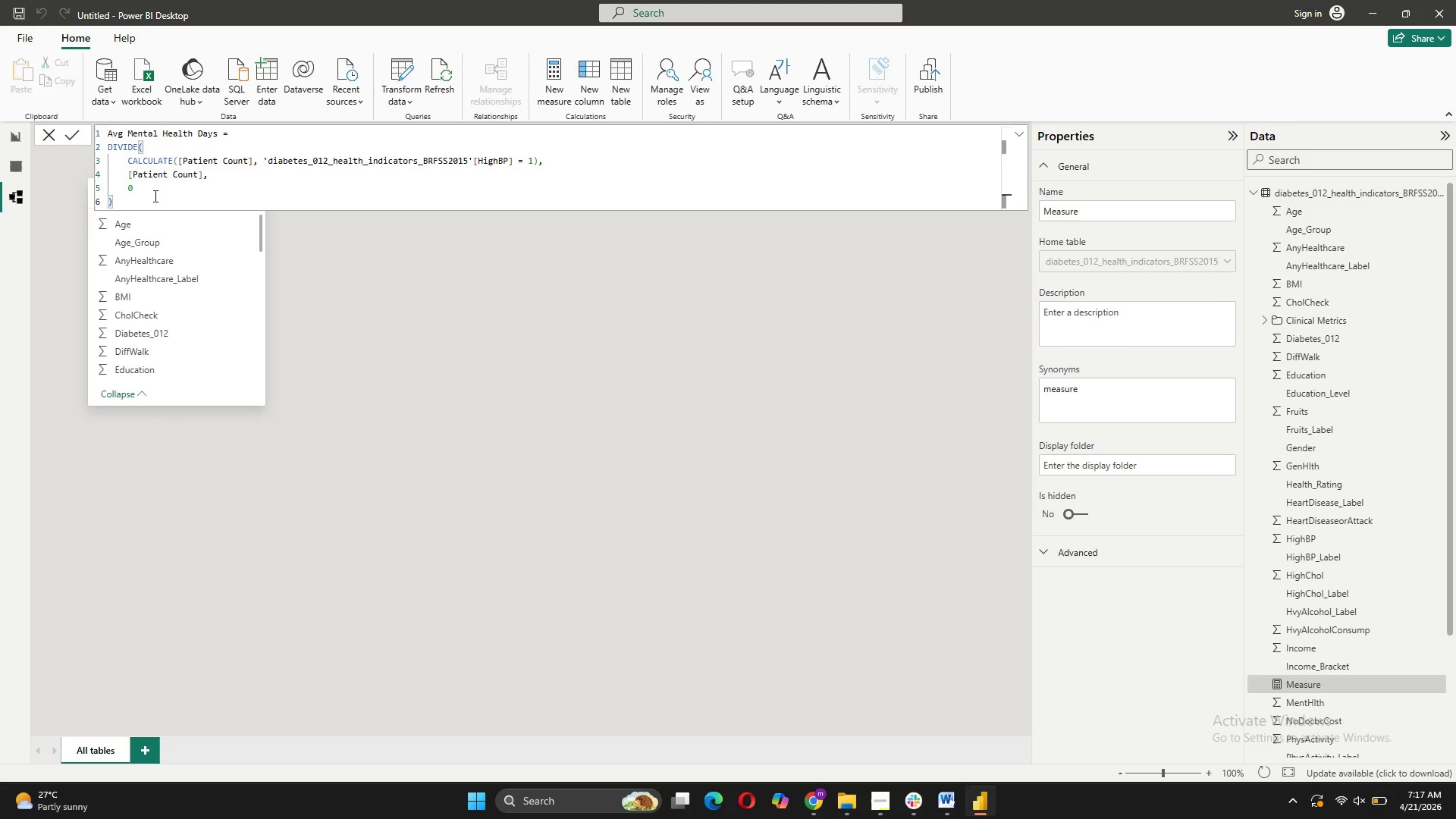 
type( * 100)
 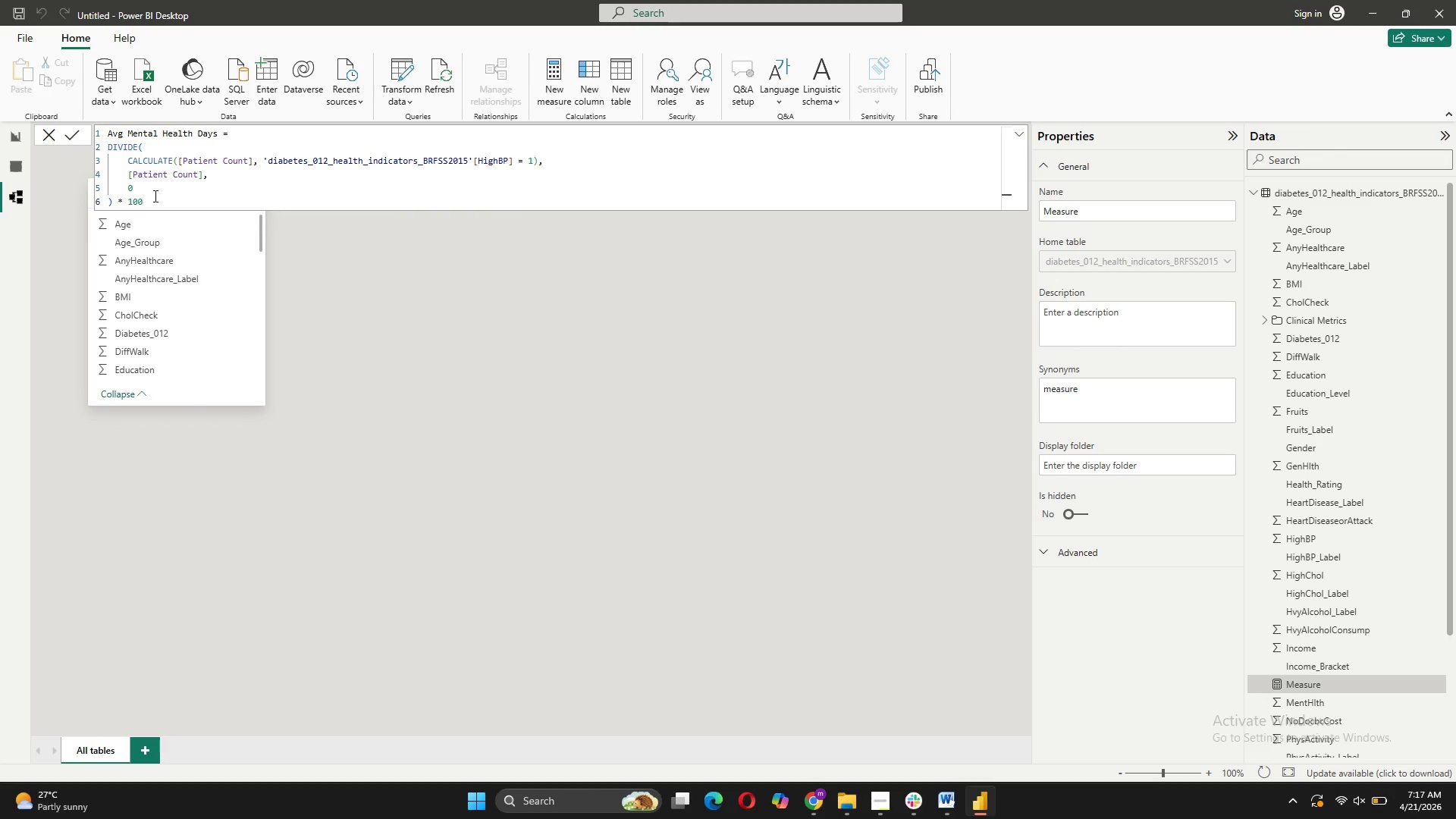 
wait(8.56)
 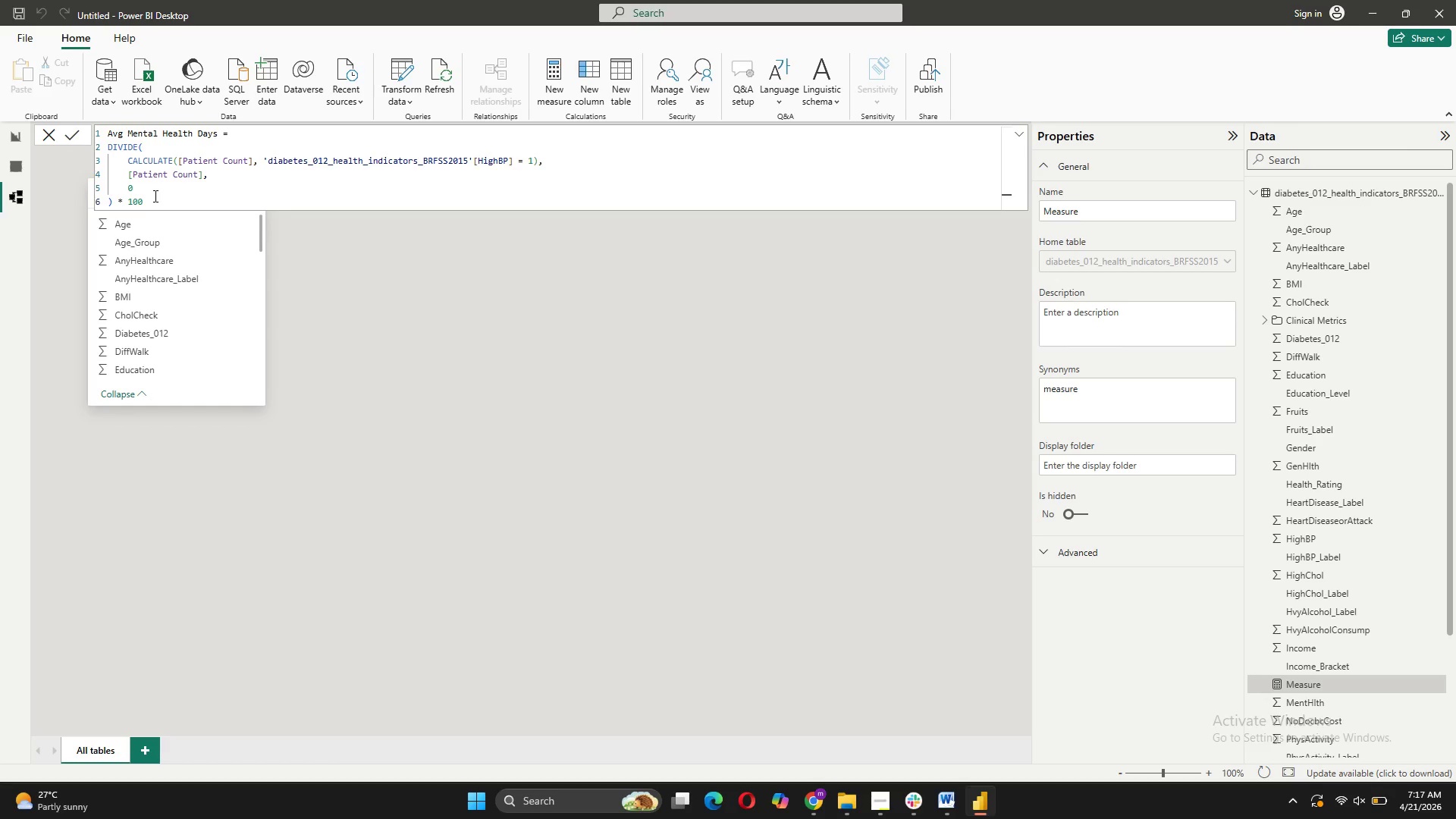 
left_click_drag(start_coordinate=[216, 133], to_coordinate=[102, 133])
 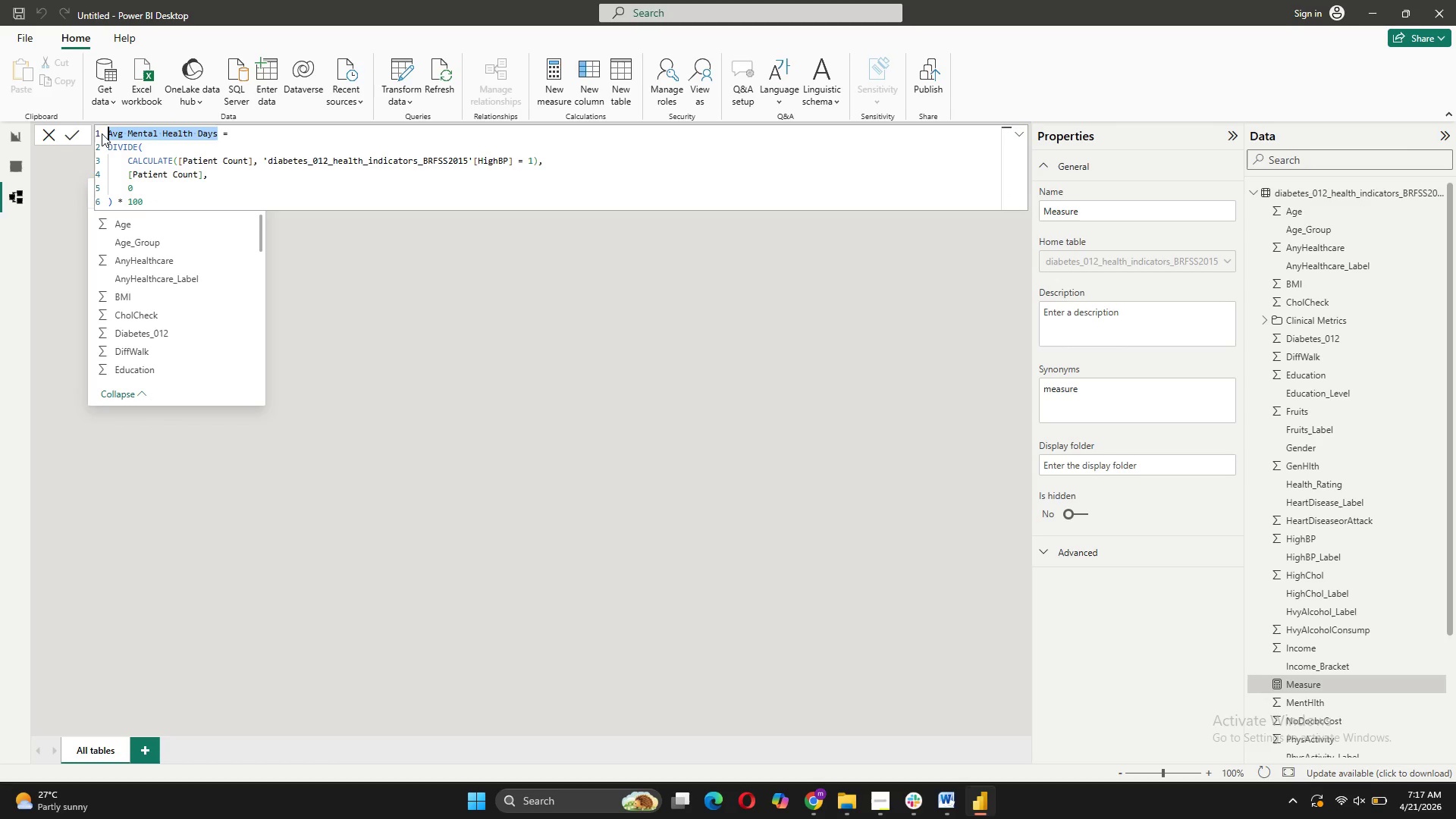 
type(H)
key(Backspace)
type(HighBP Rate)
 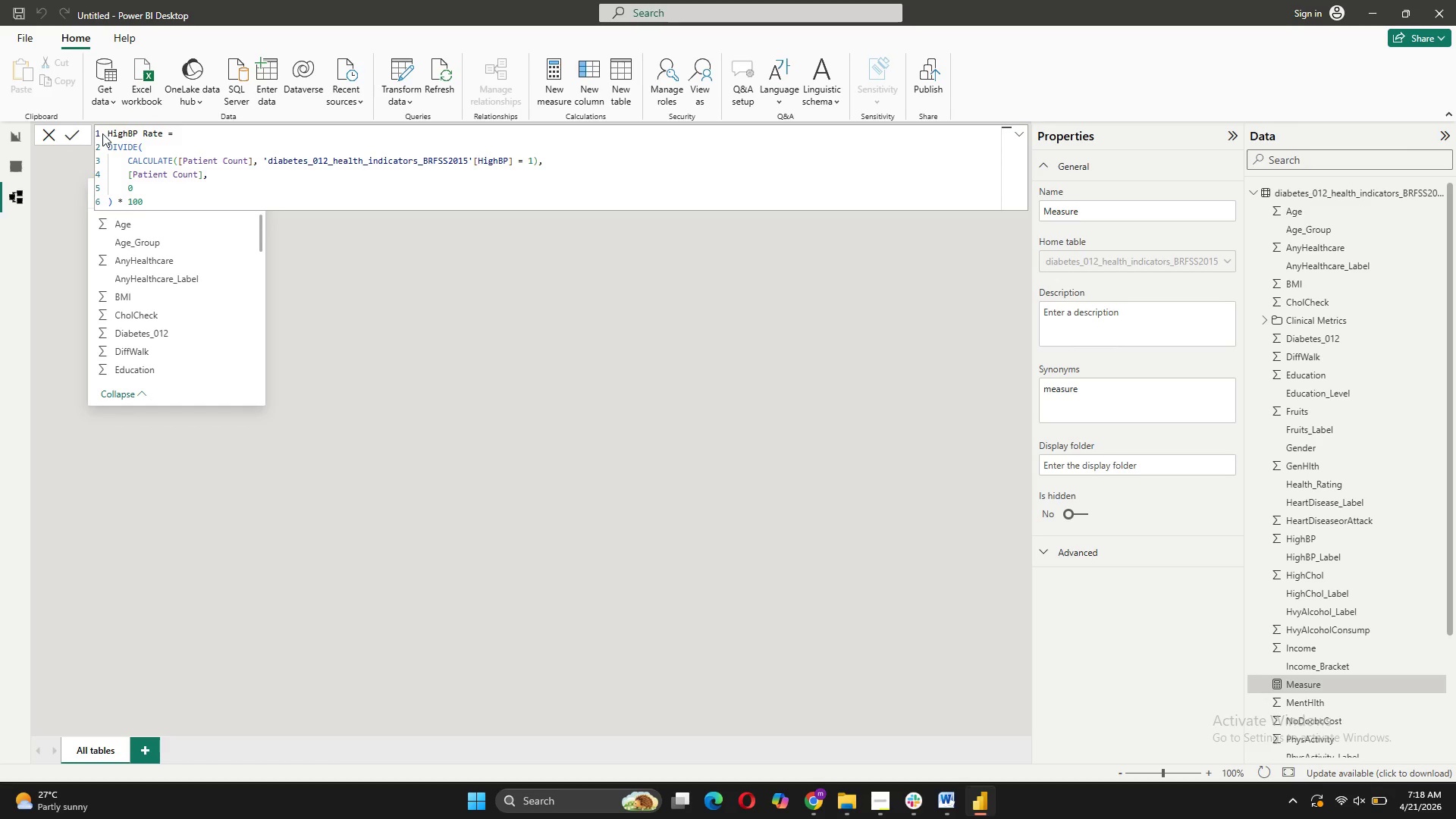 
mouse_move([146, 71])
 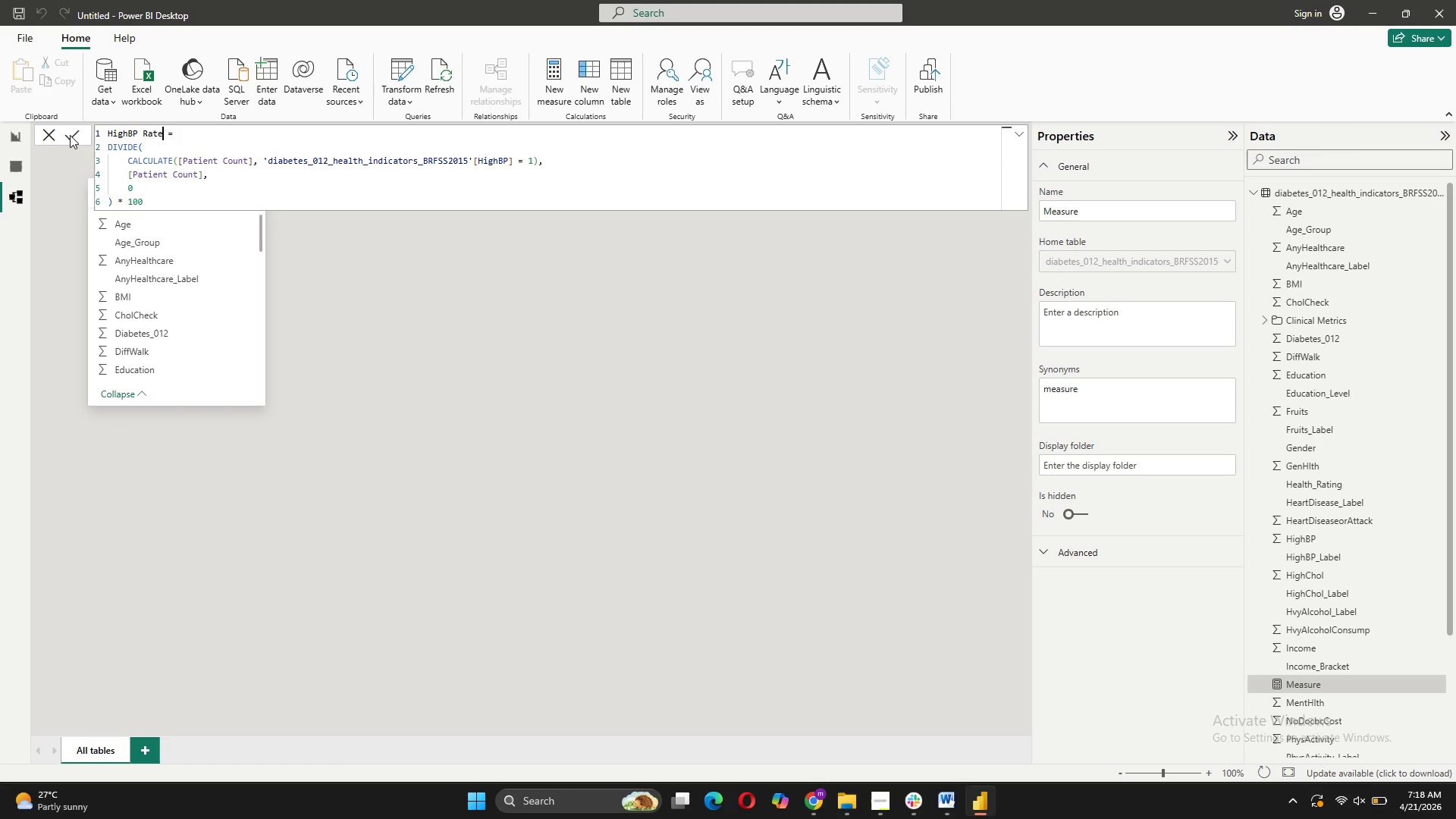 
left_click([74, 133])
 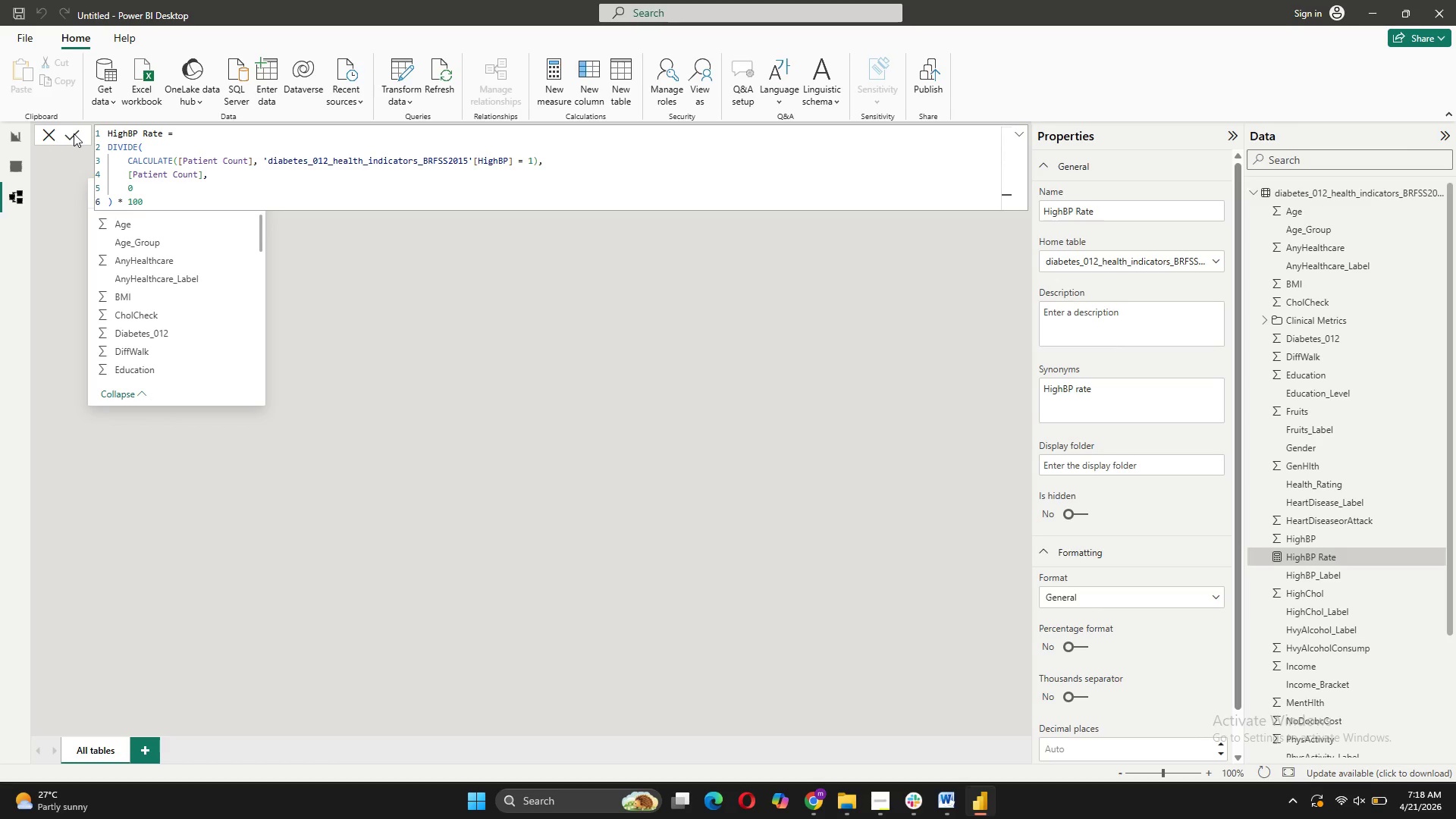 
wait(5.11)
 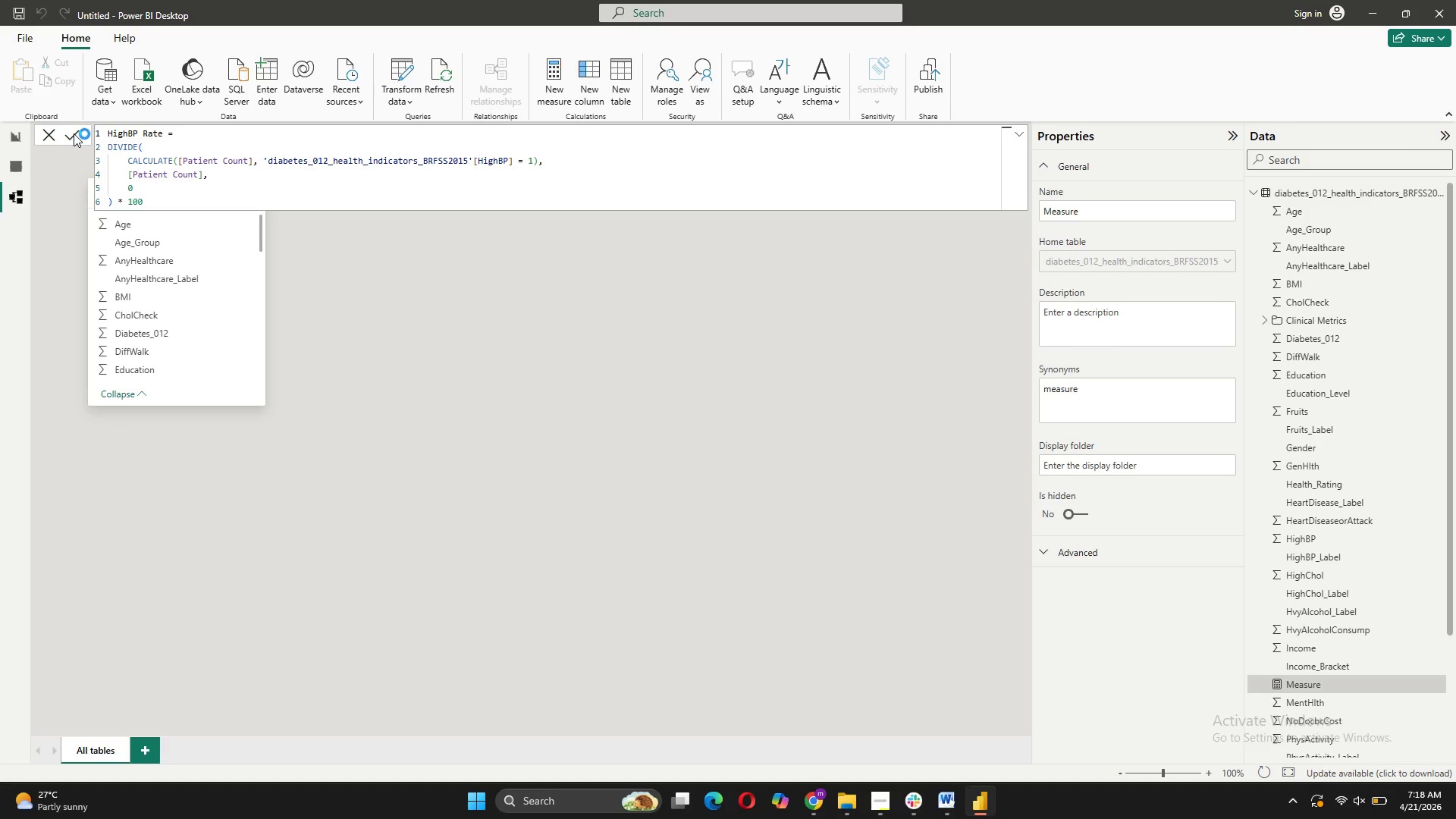 
left_click([343, 393])
 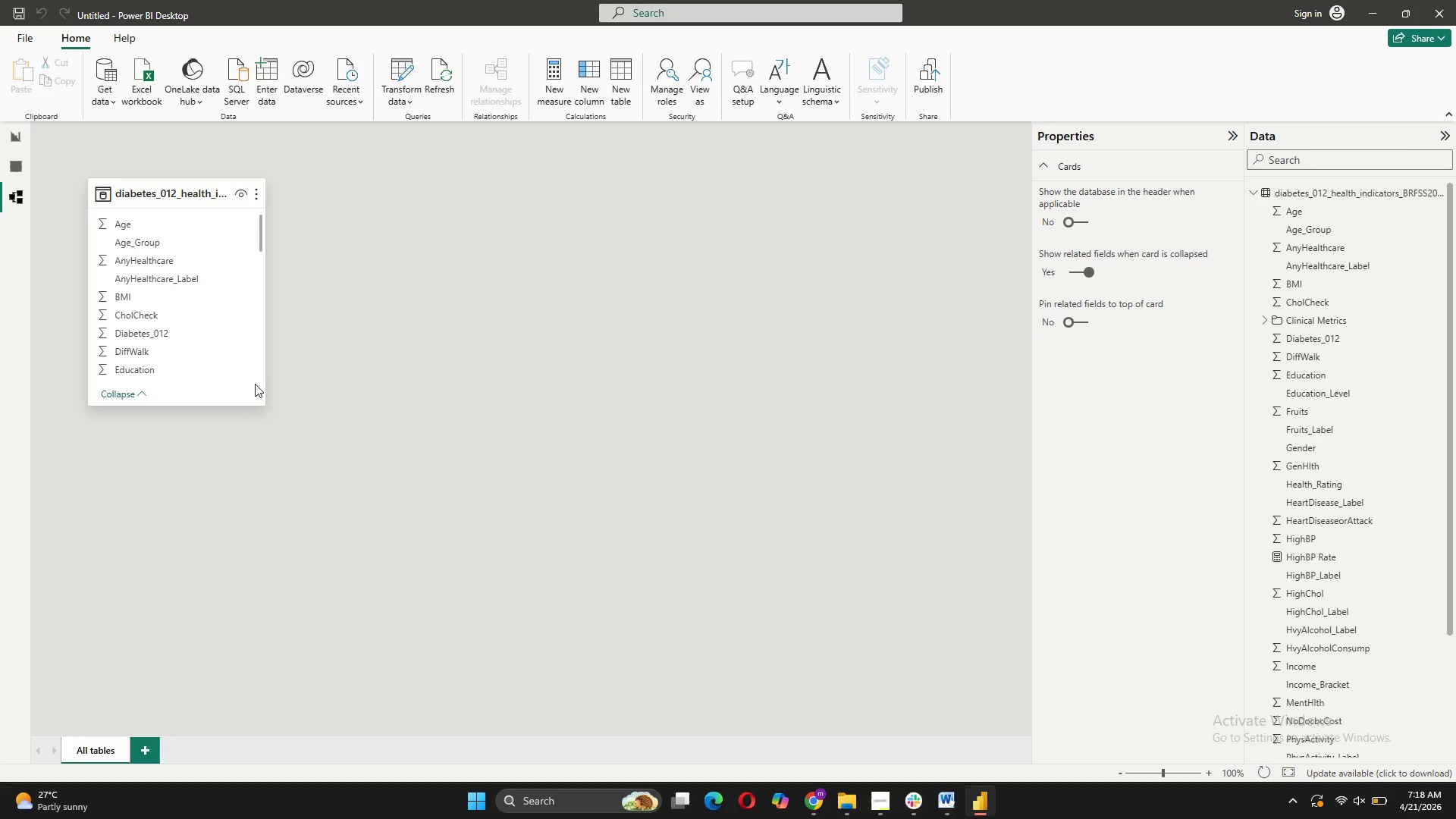 
left_click([255, 384])
 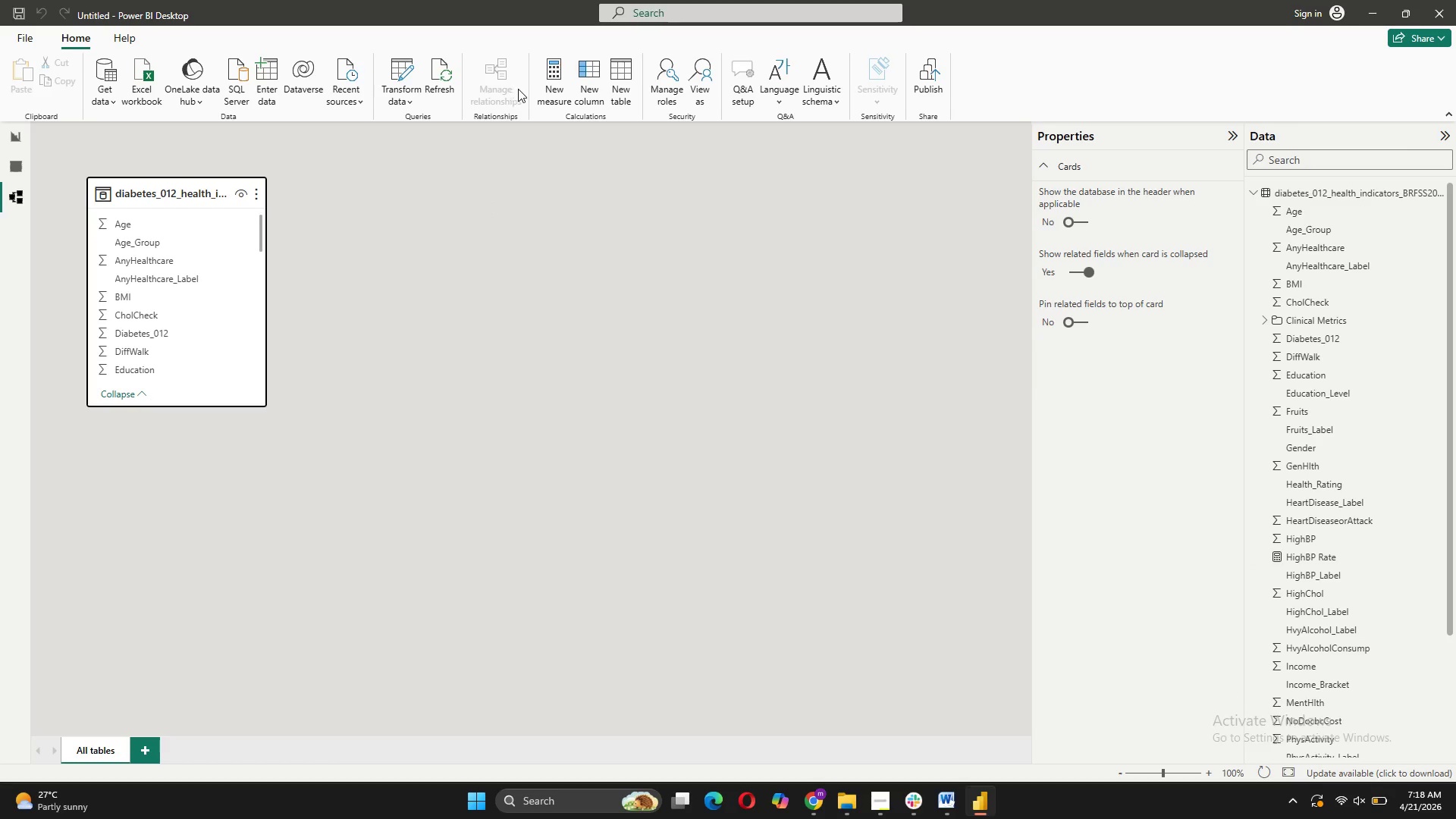 
left_click([557, 93])
 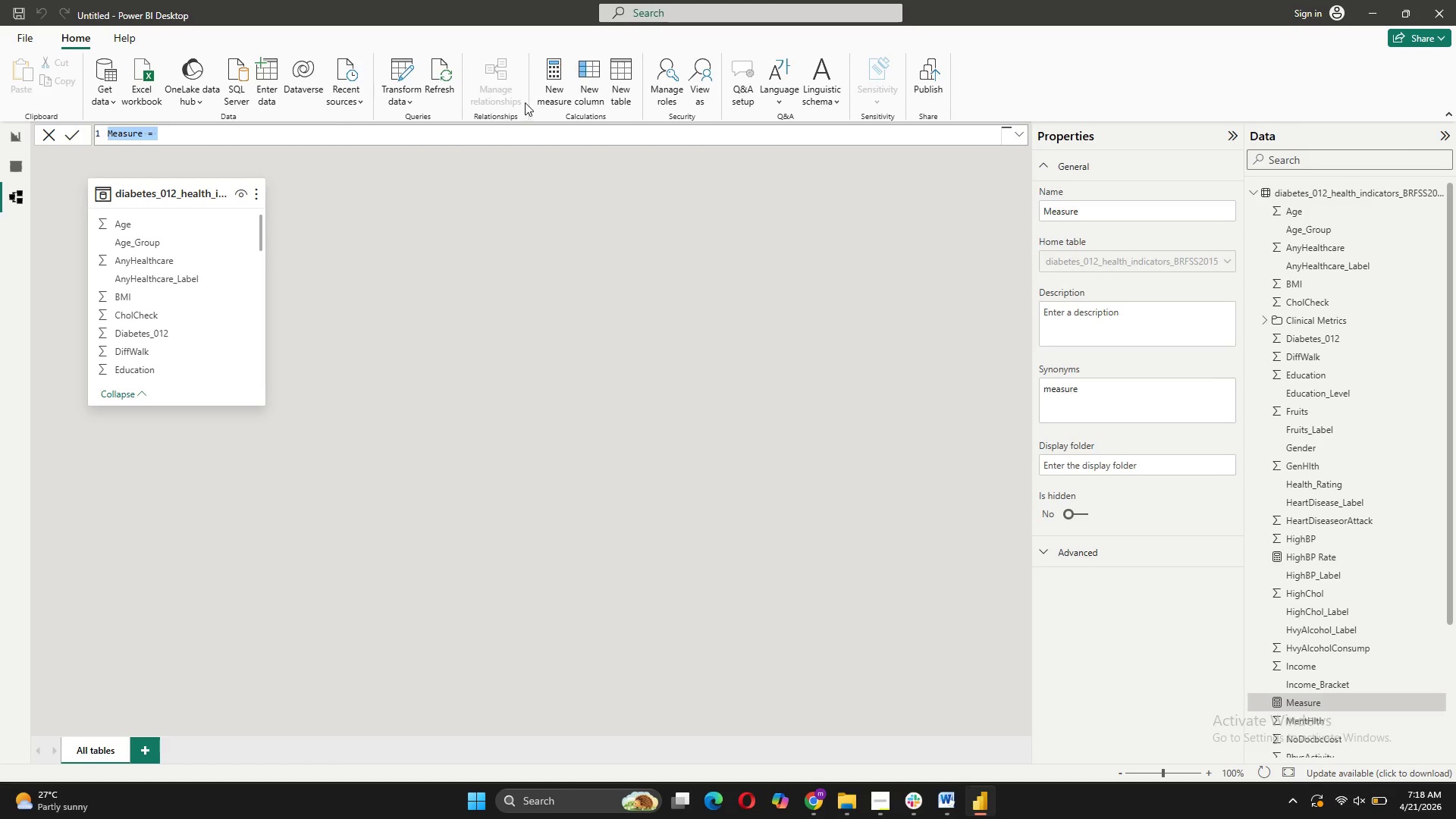 
type(Avg Mental Health Days = )
 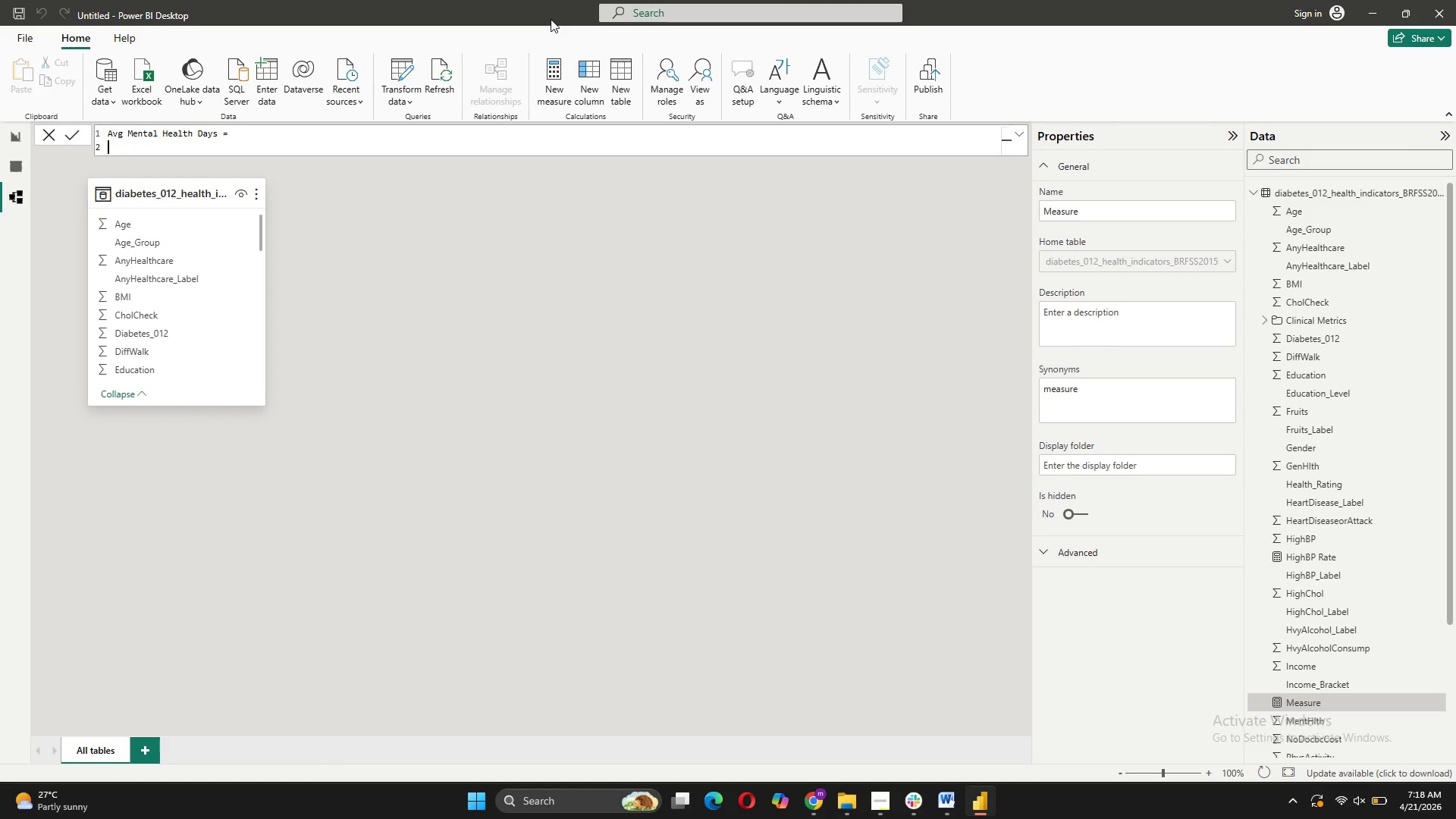 
key(Shift+Enter)
 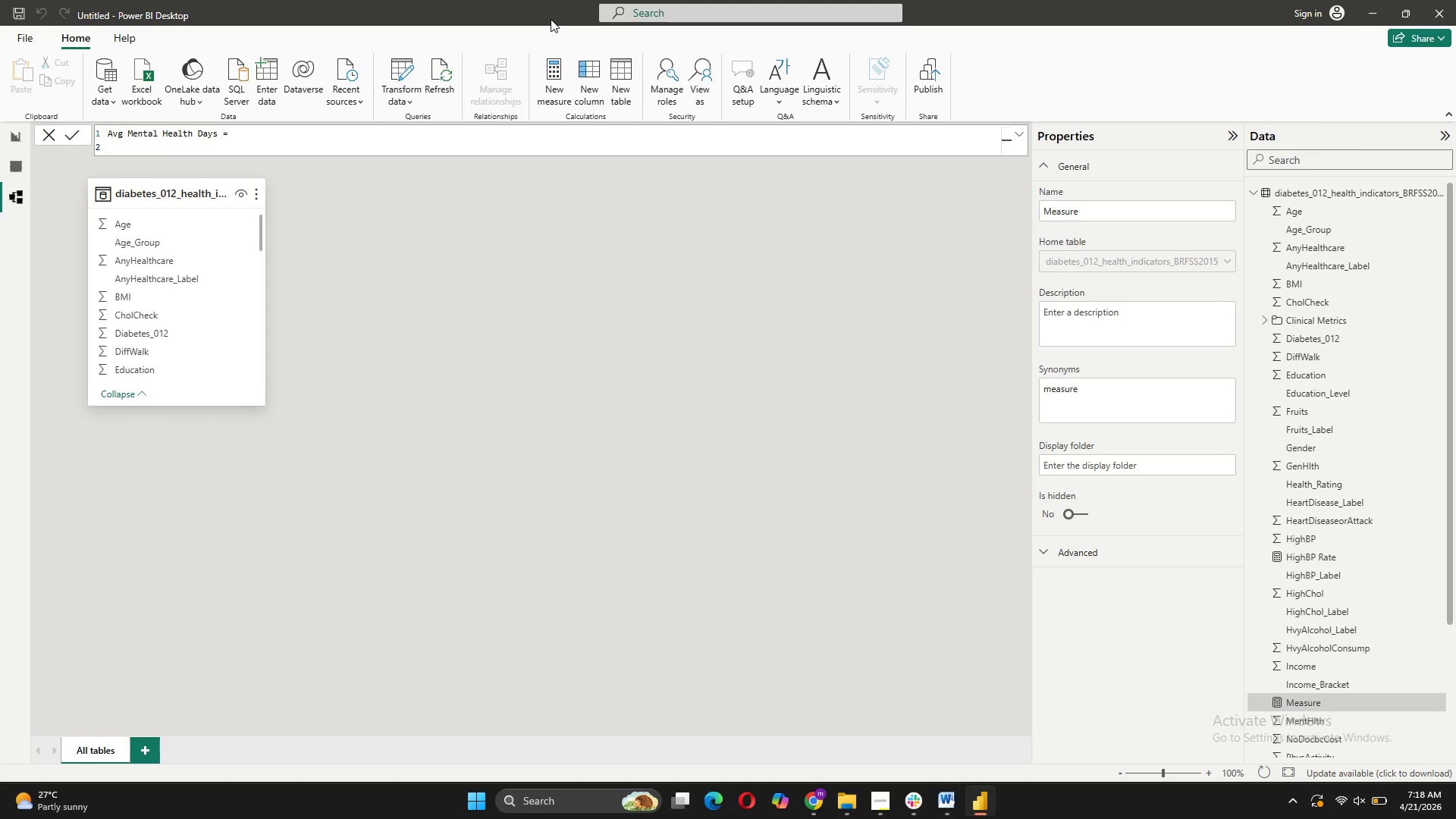 
type(AVE)
key(Tab)
 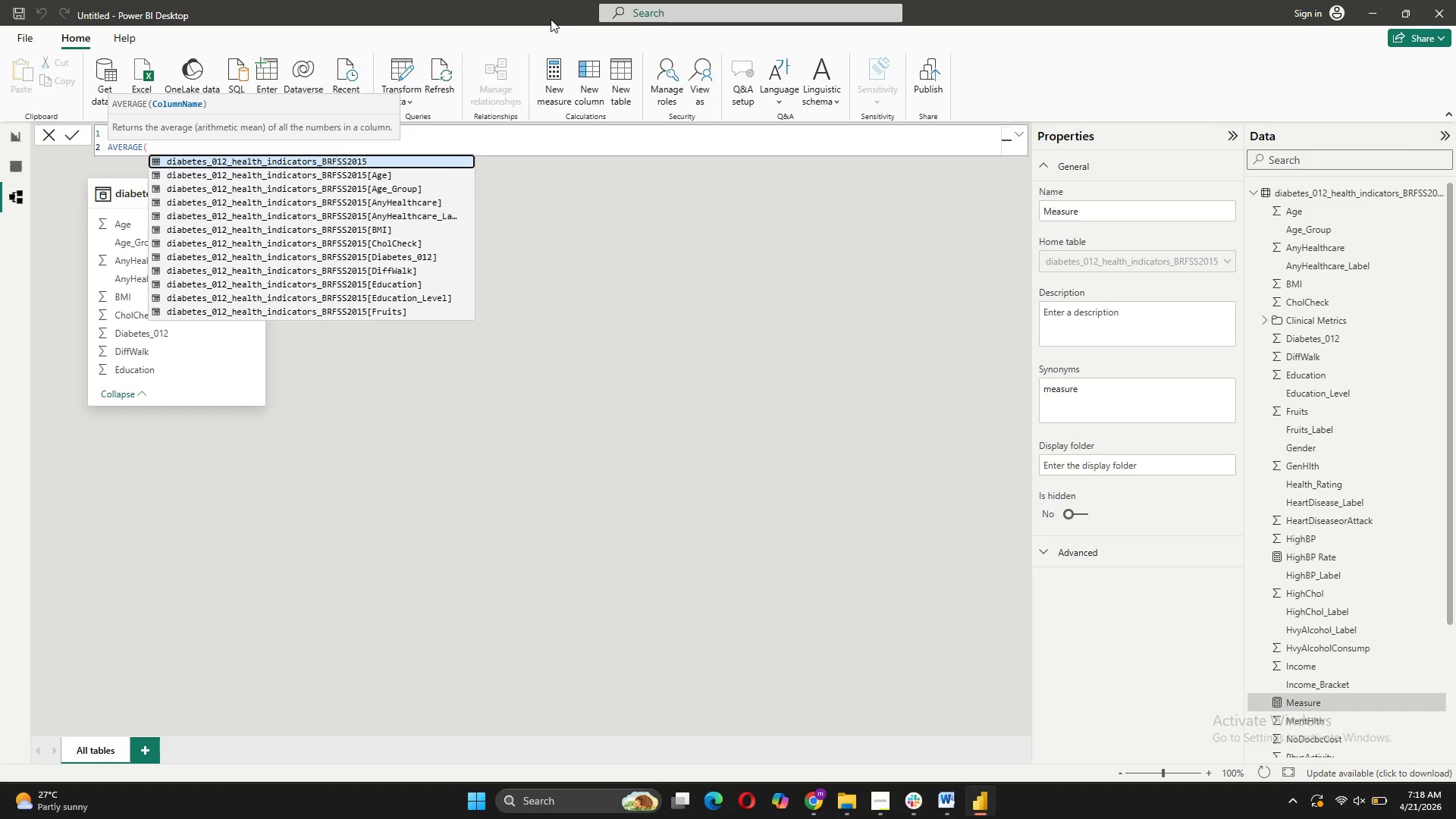 
scroll: coordinate [428, 240], scroll_direction: down, amount: 9.0
 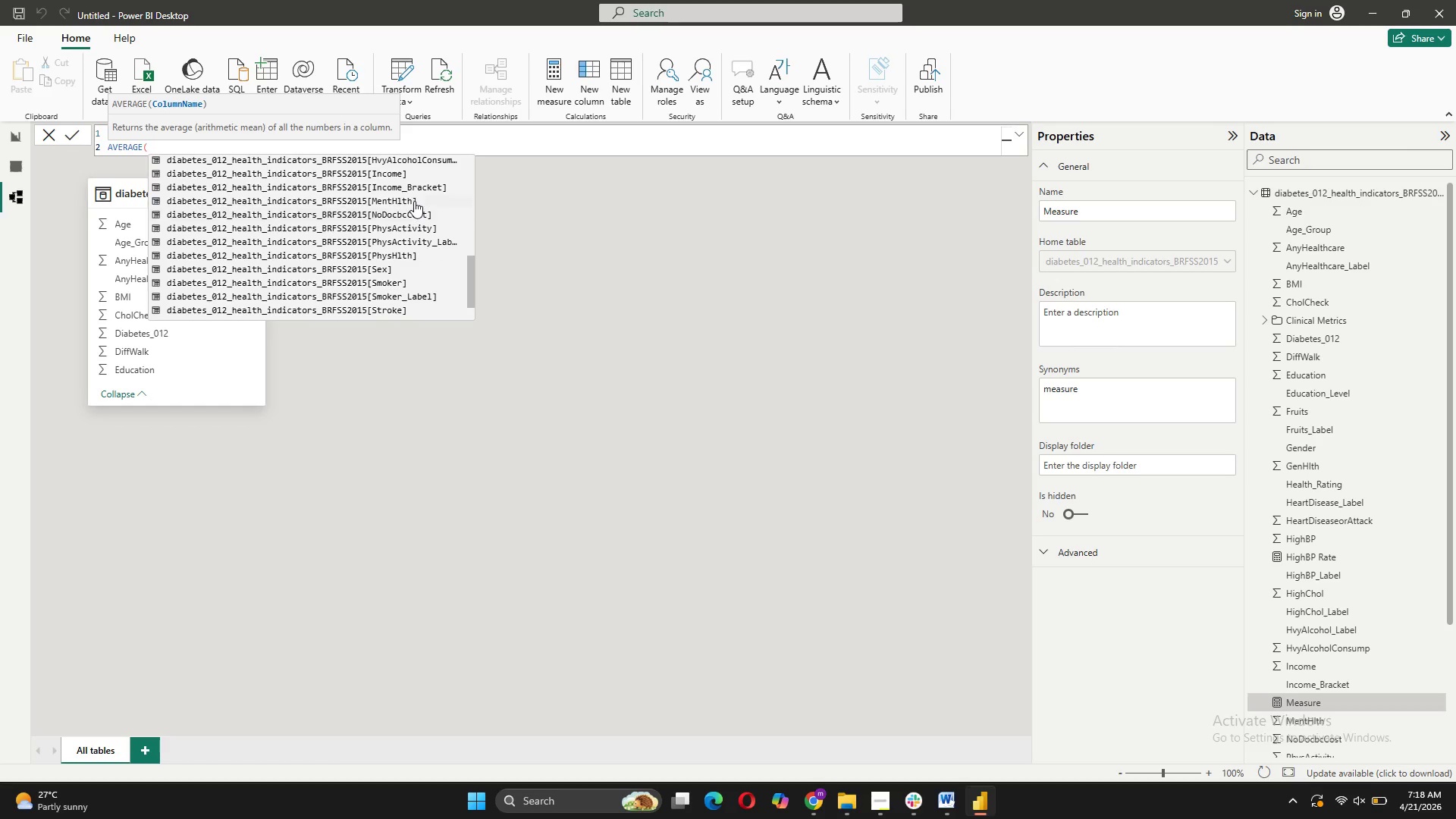 
left_click([414, 201])
 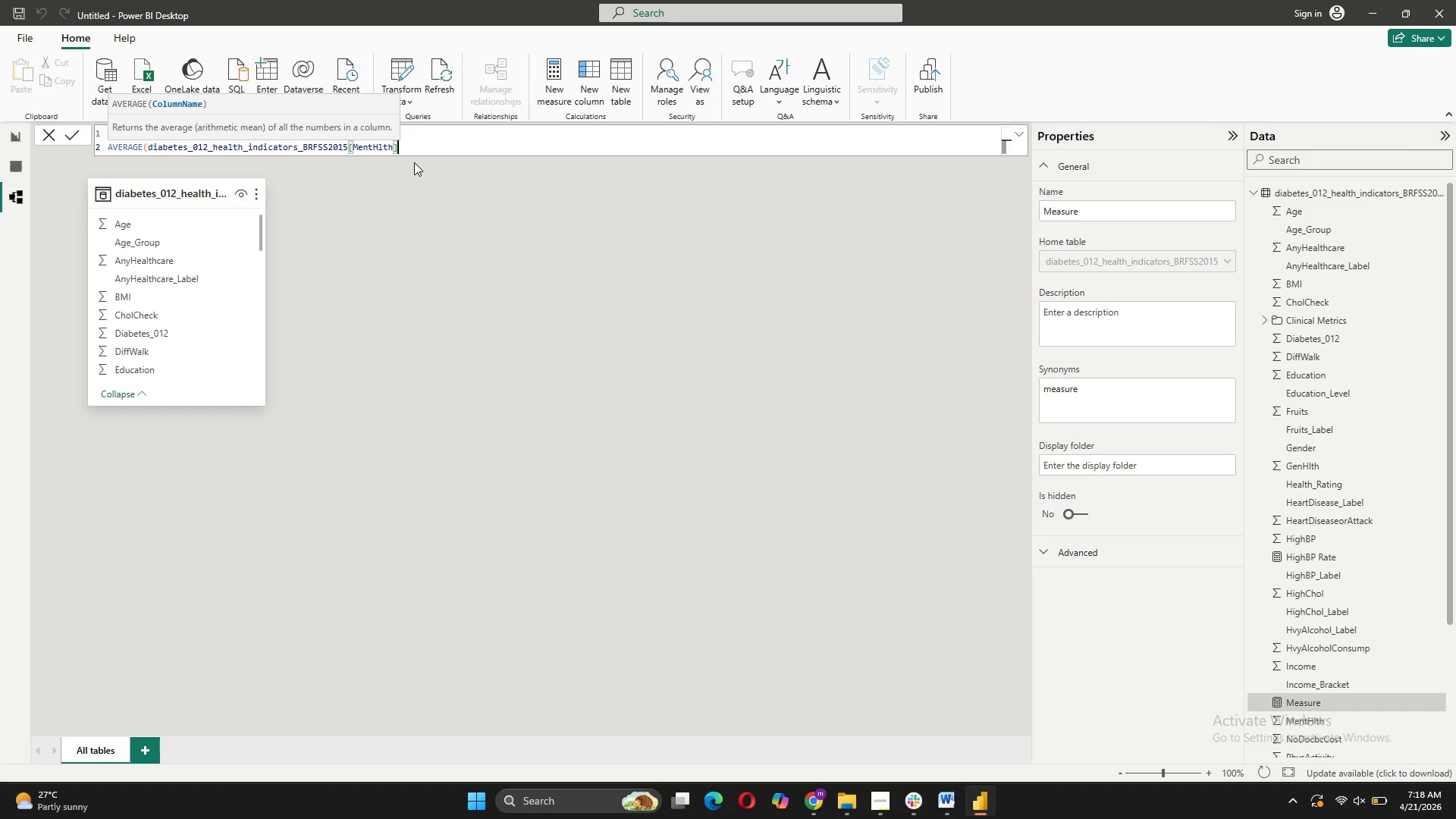 
key(Shift+0)
 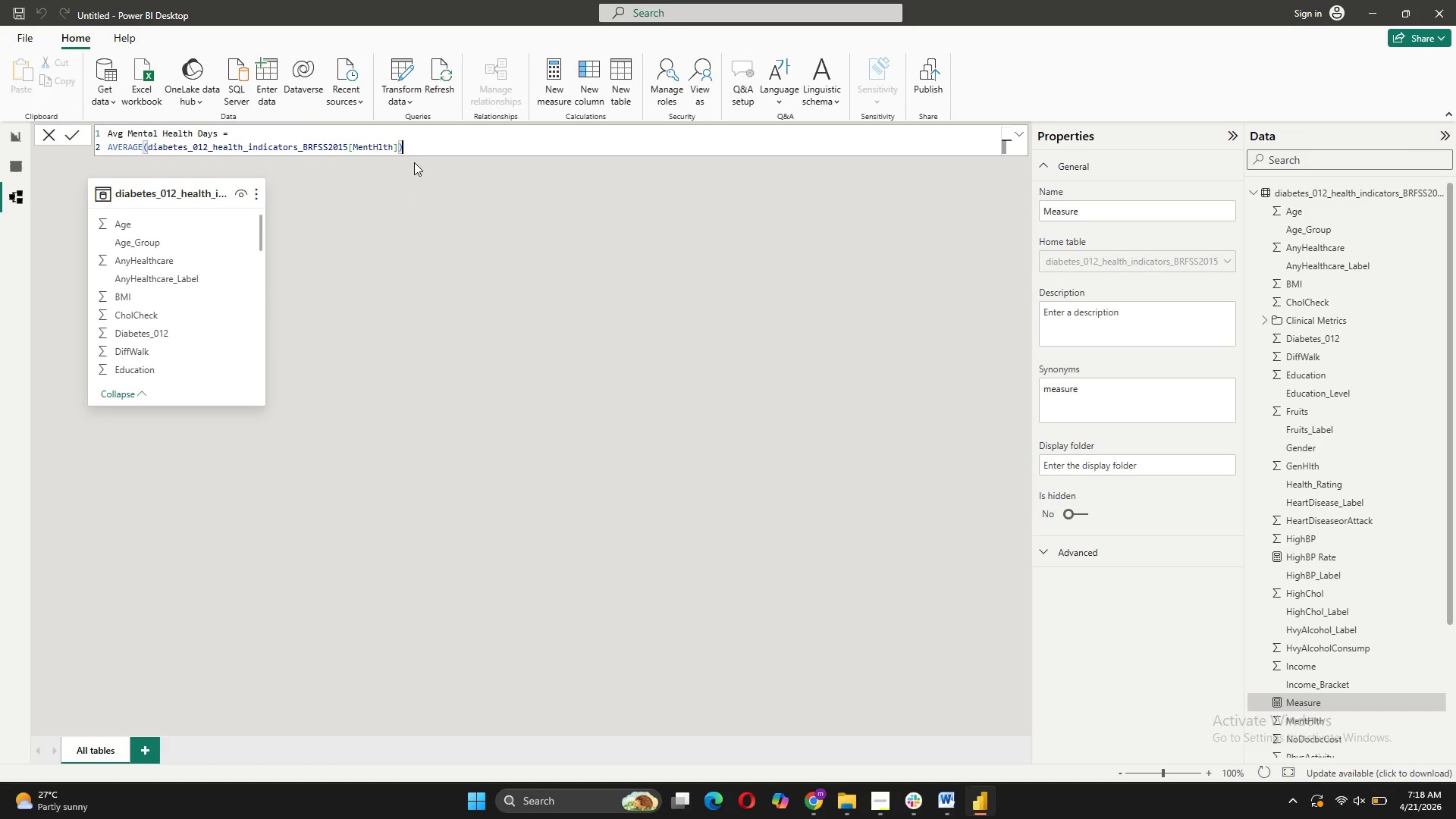 
key(Enter)
 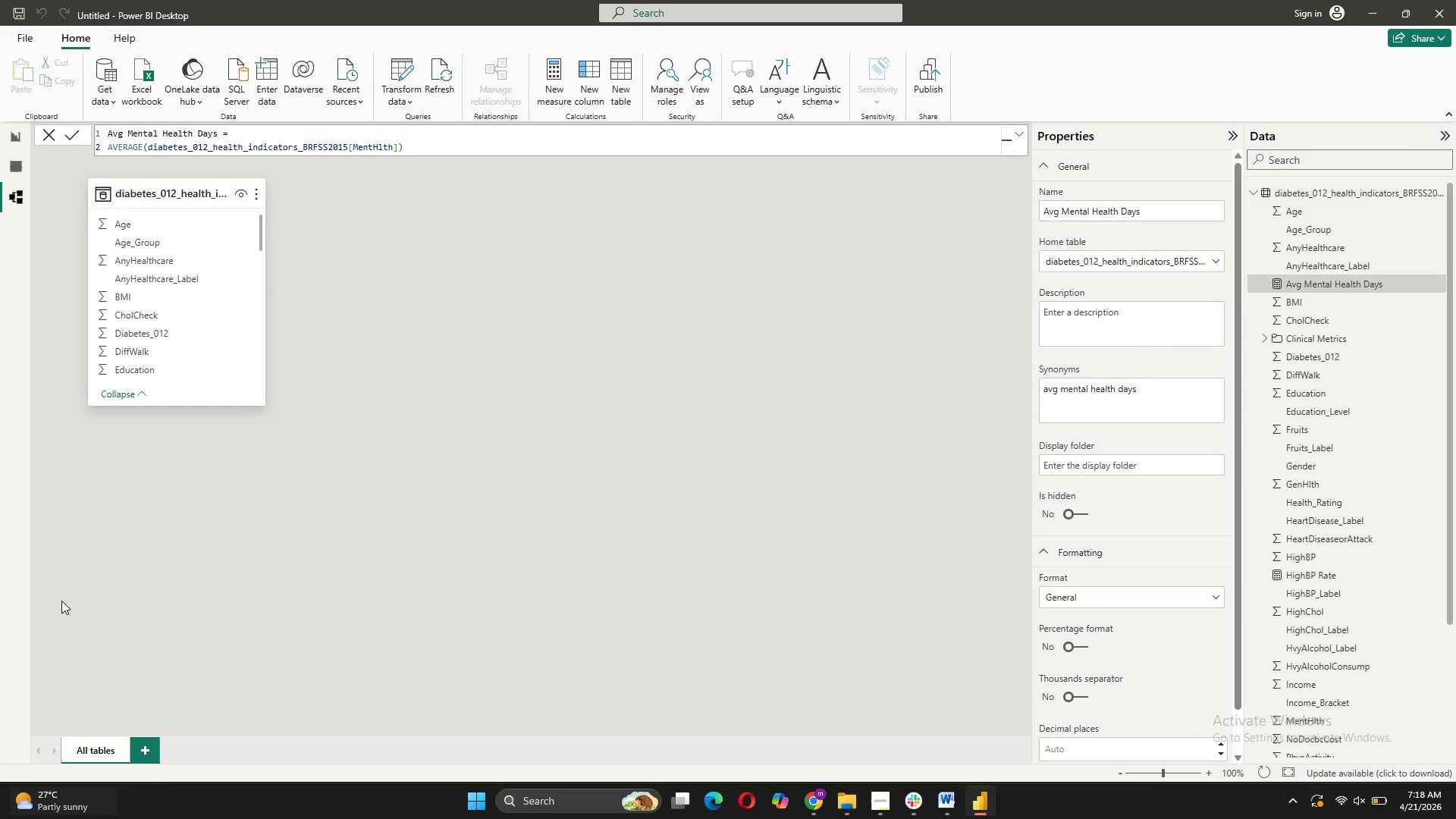 
wait(5.52)
 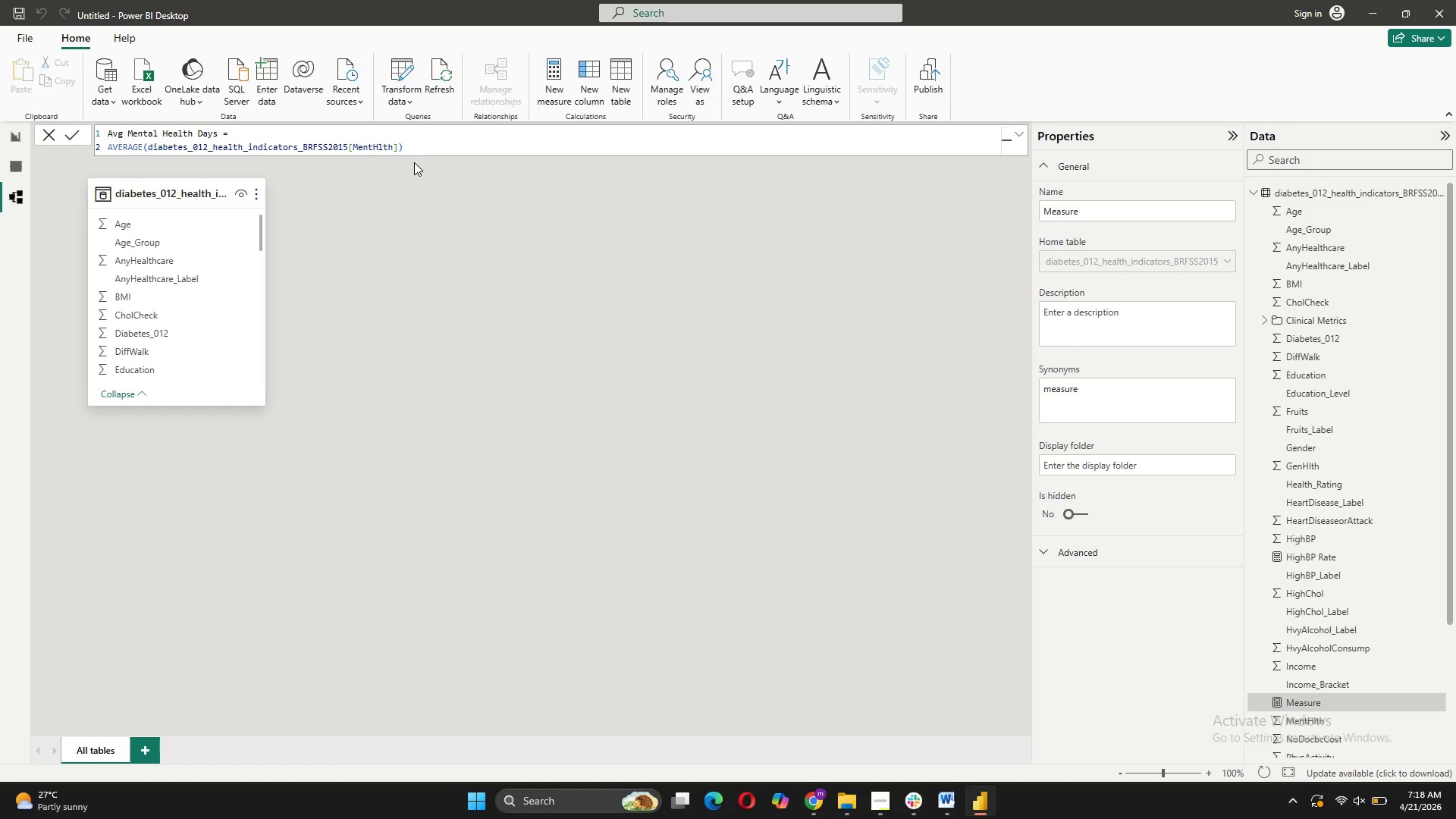 
left_click([21, 132])
 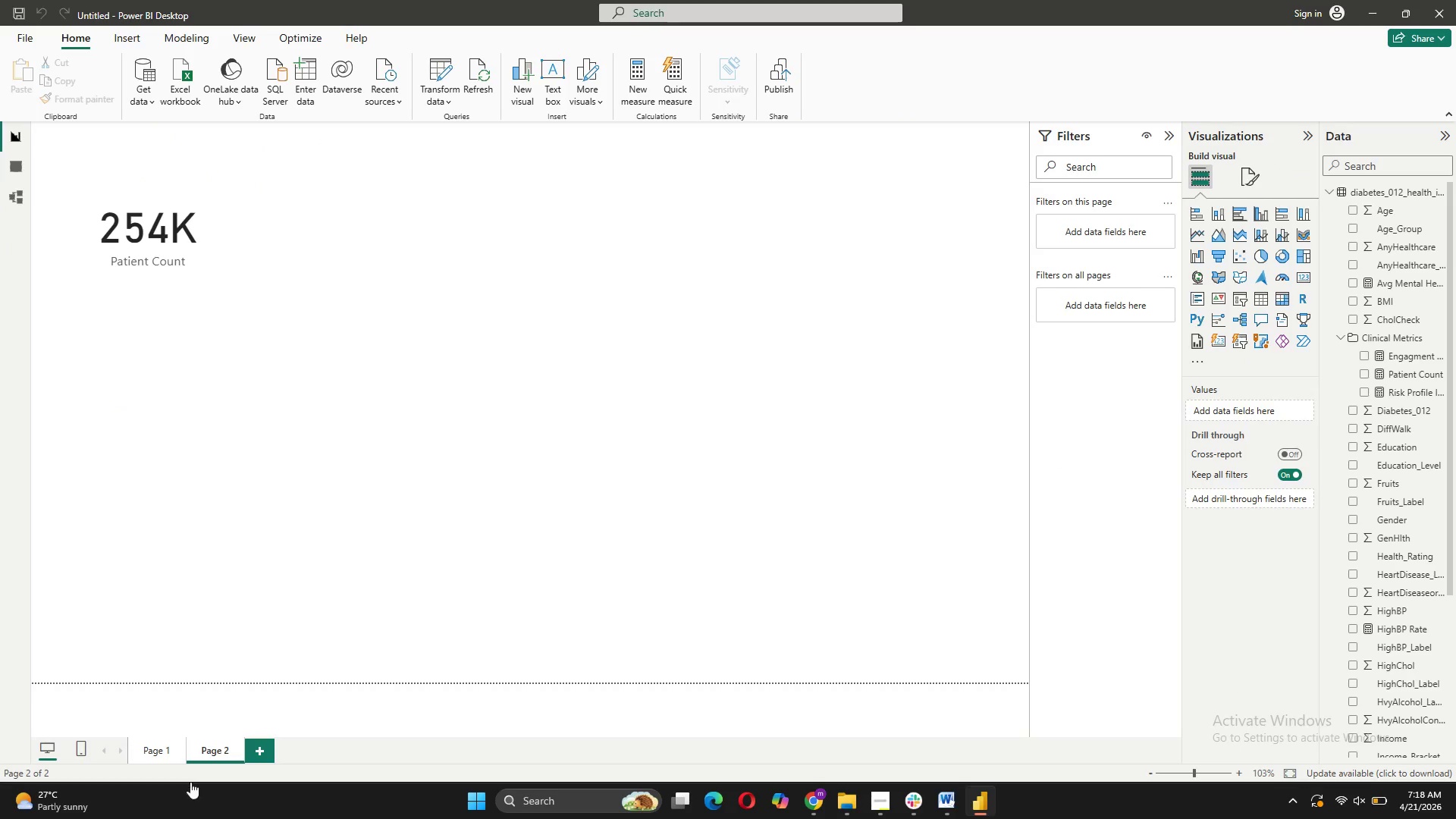 
left_click([147, 758])
 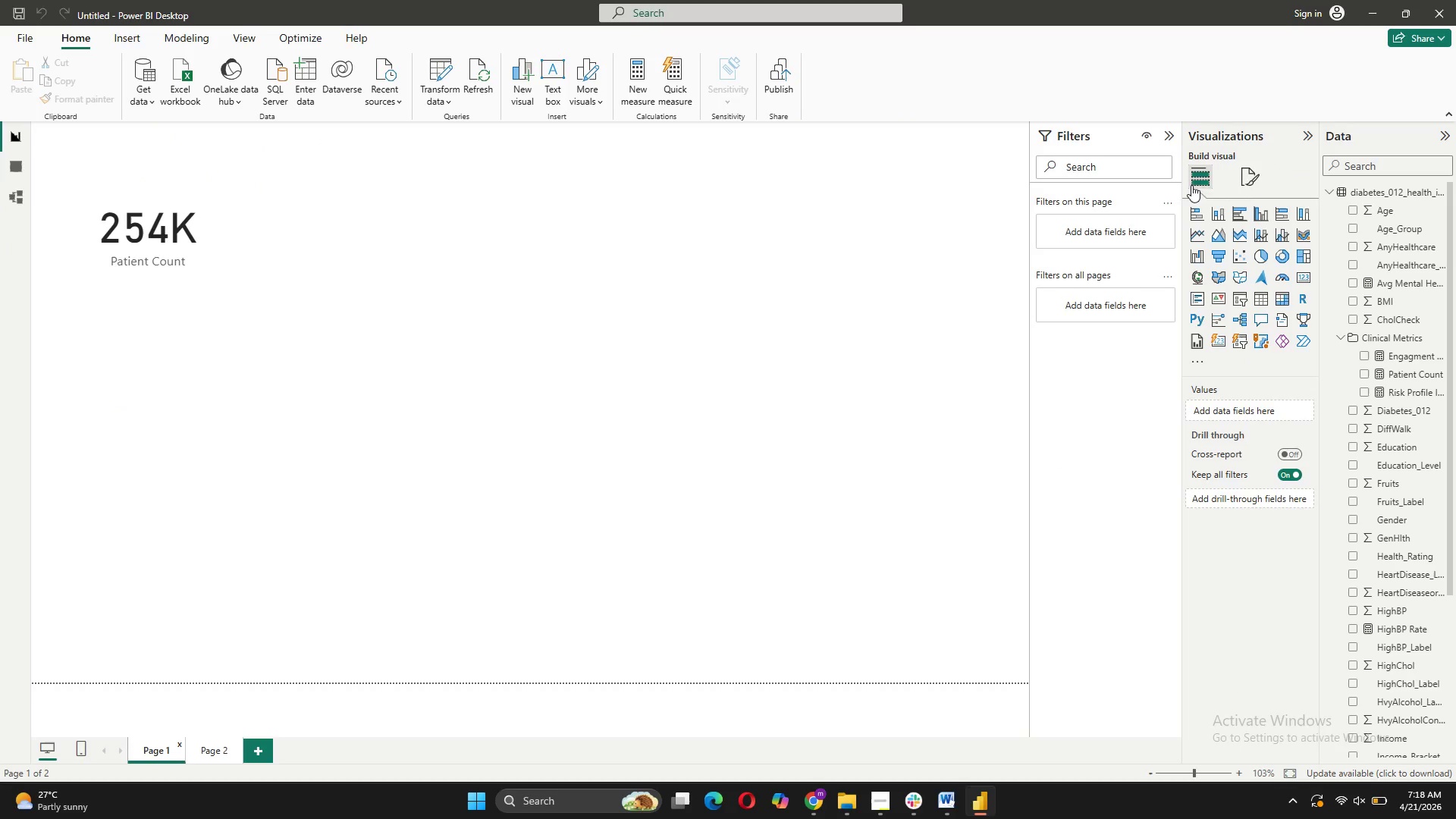 
left_click([1247, 177])
 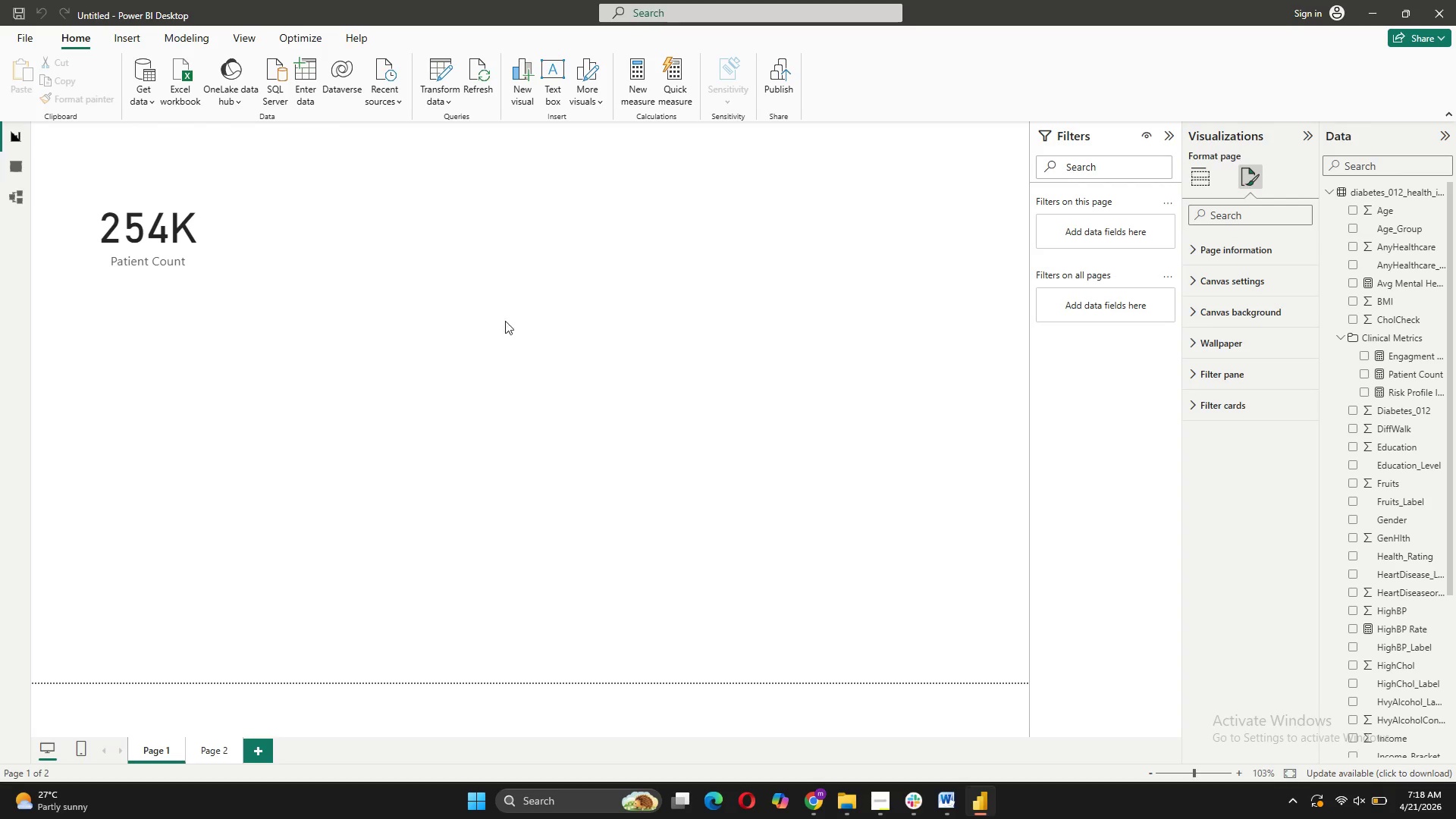 
wait(5.19)
 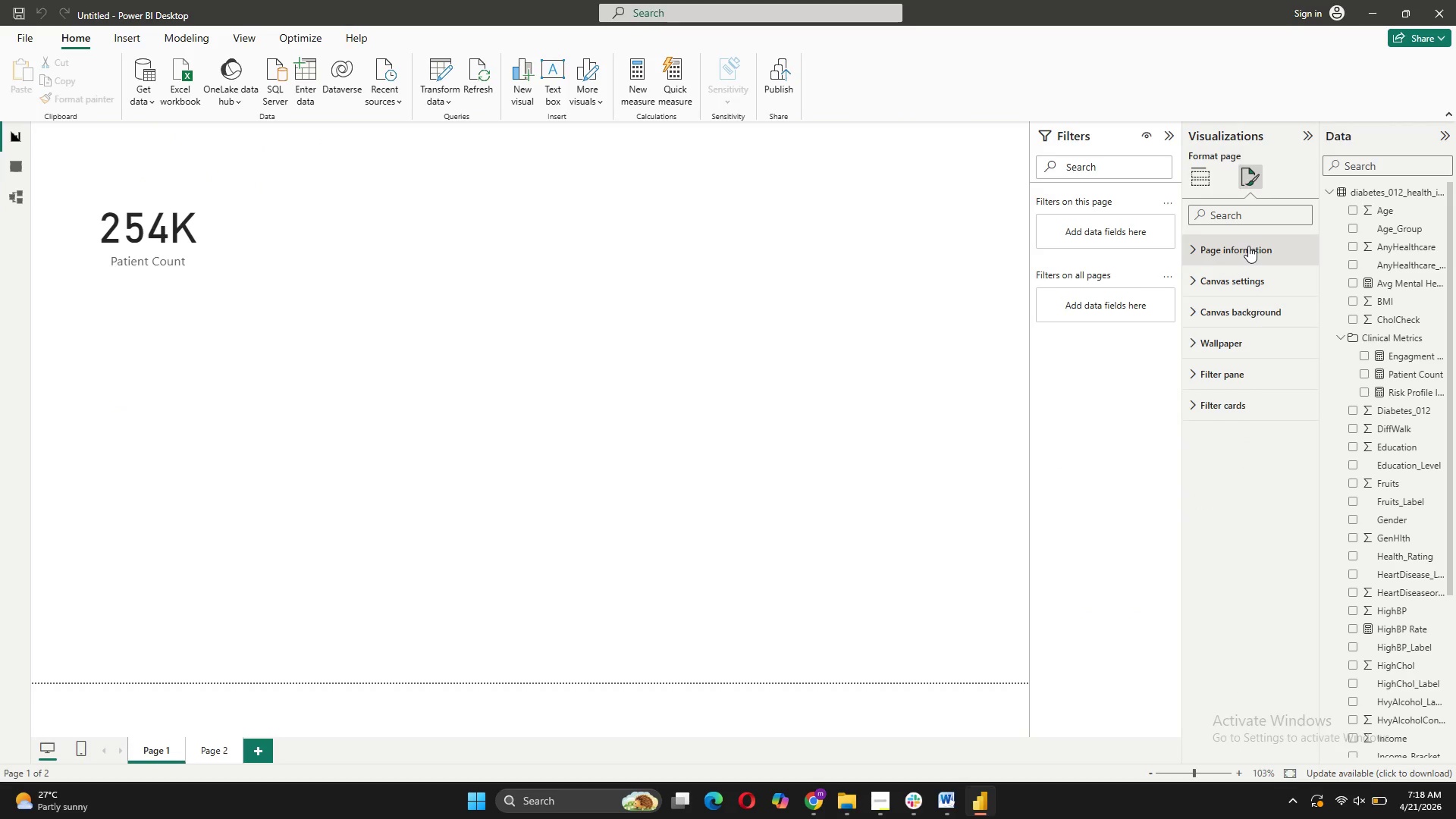 
left_click([3, 195])
 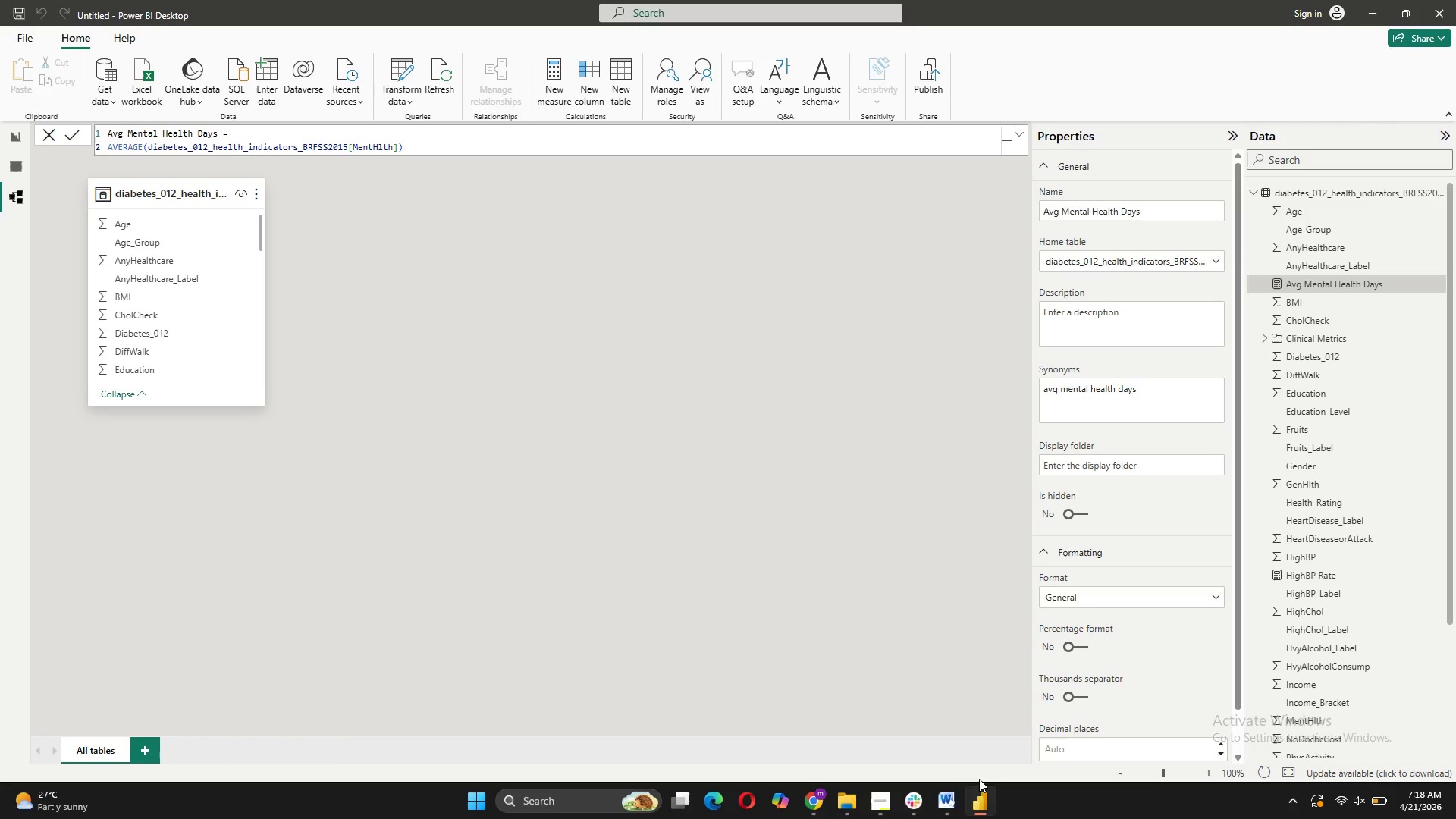 
left_click([879, 796])